 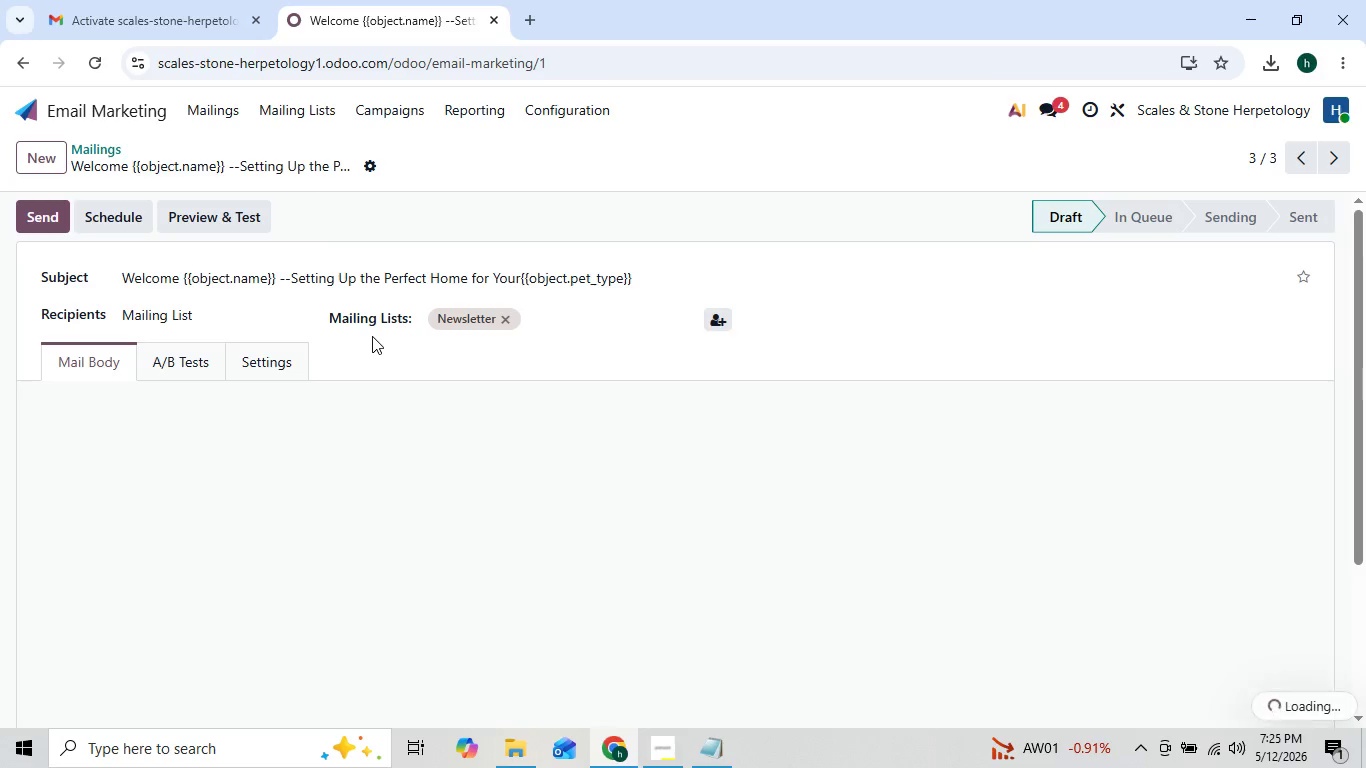 
left_click([710, 486])
 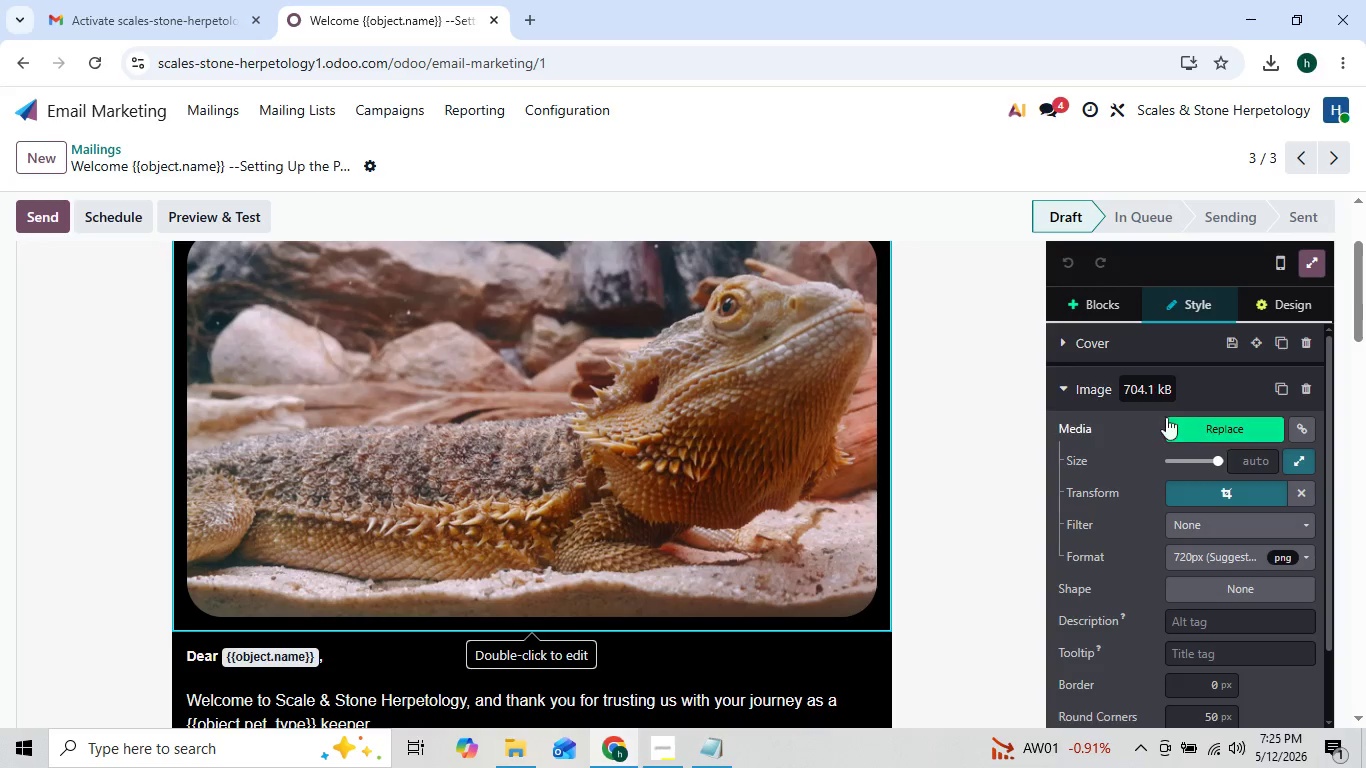 
left_click([1214, 493])
 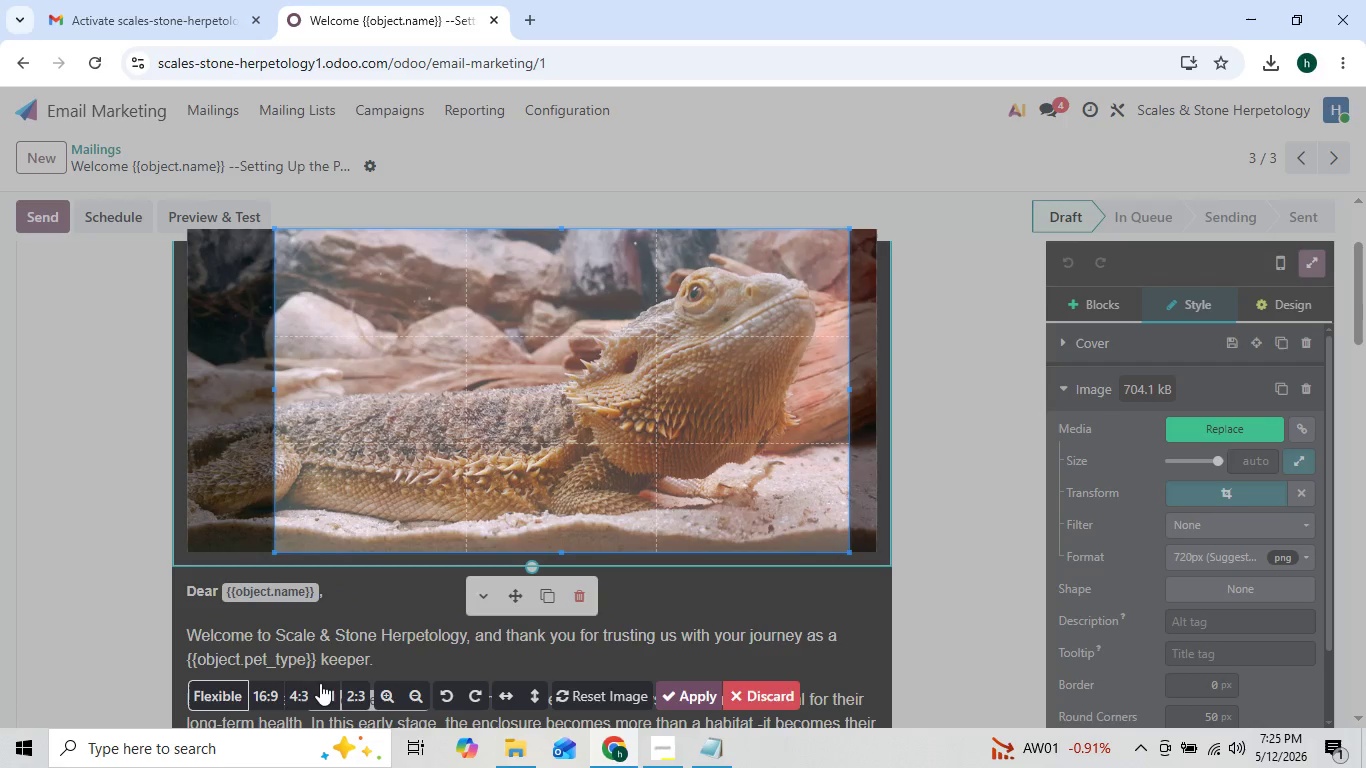 
left_click([276, 691])
 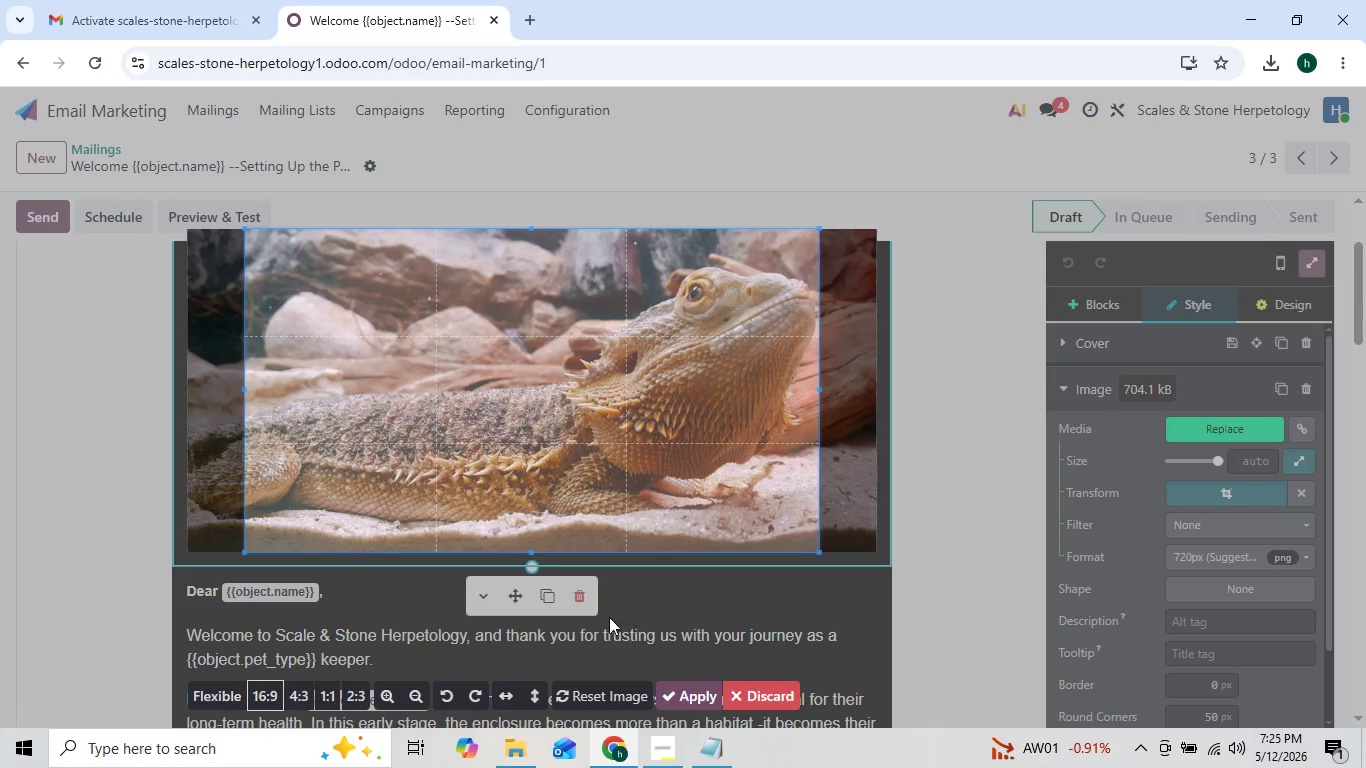 
left_click([703, 688])
 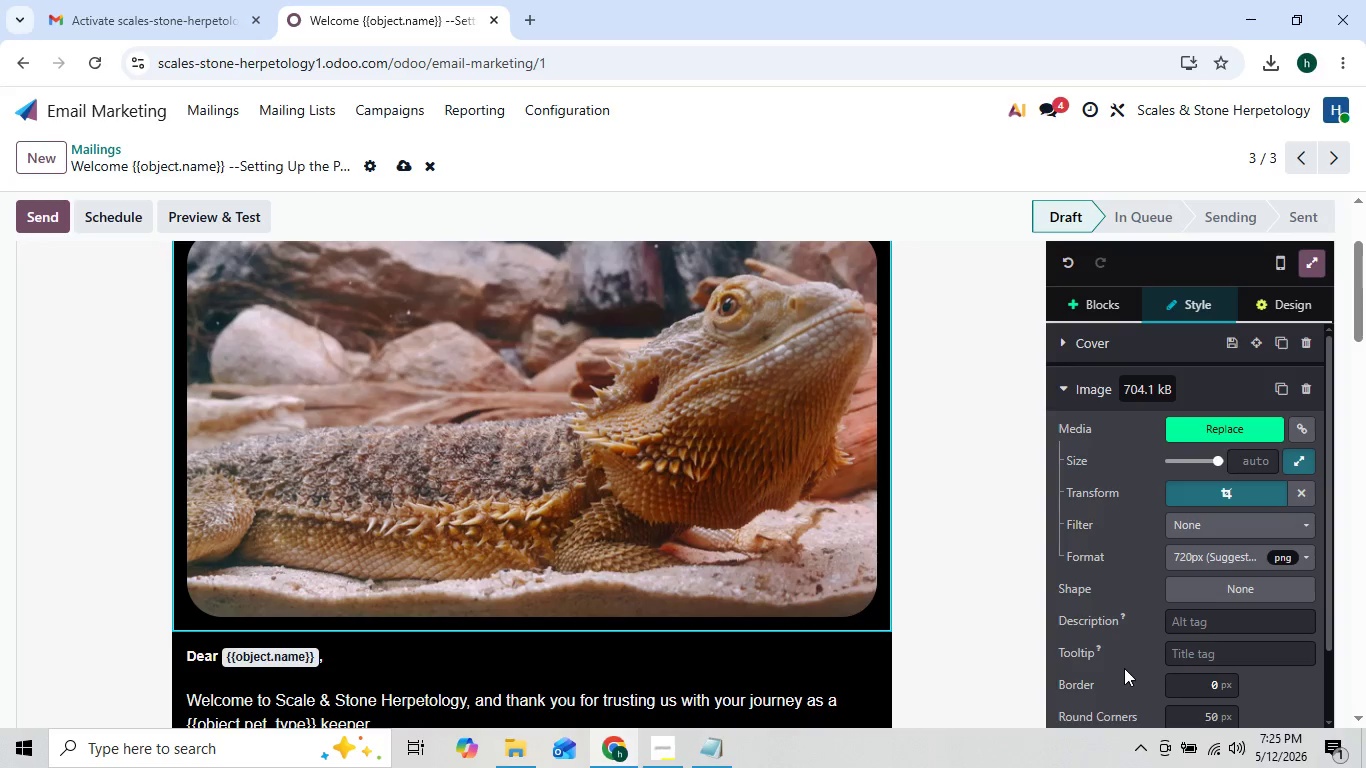 
right_click([1047, 611])
 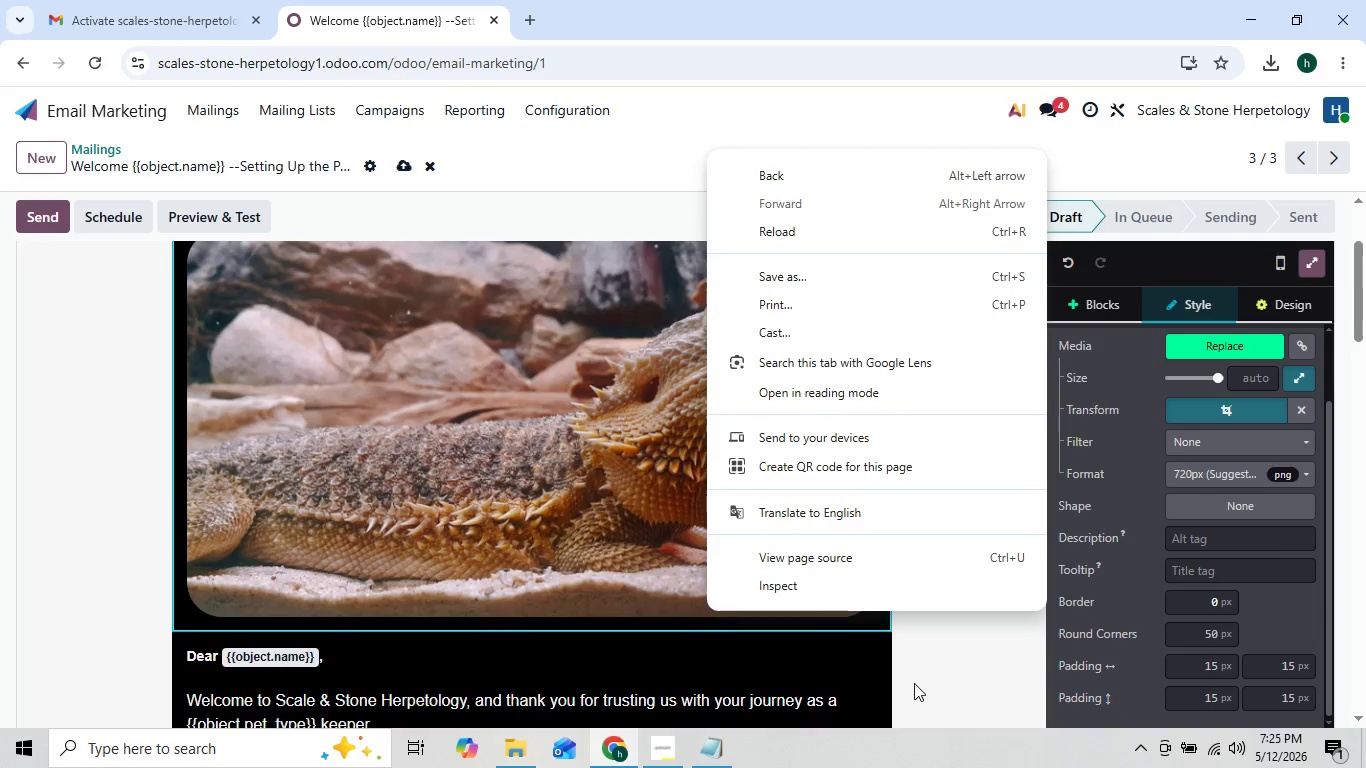 
left_click([974, 668])
 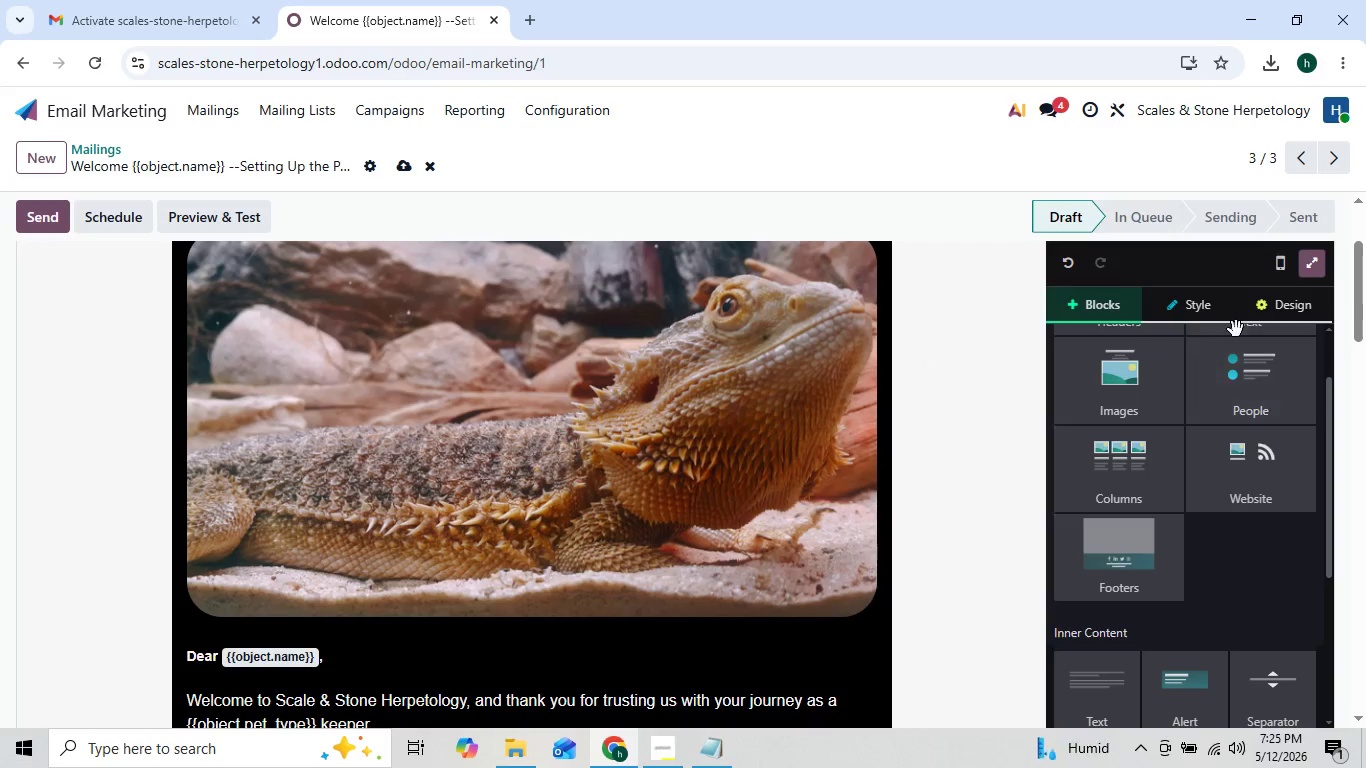 
left_click([1238, 329])
 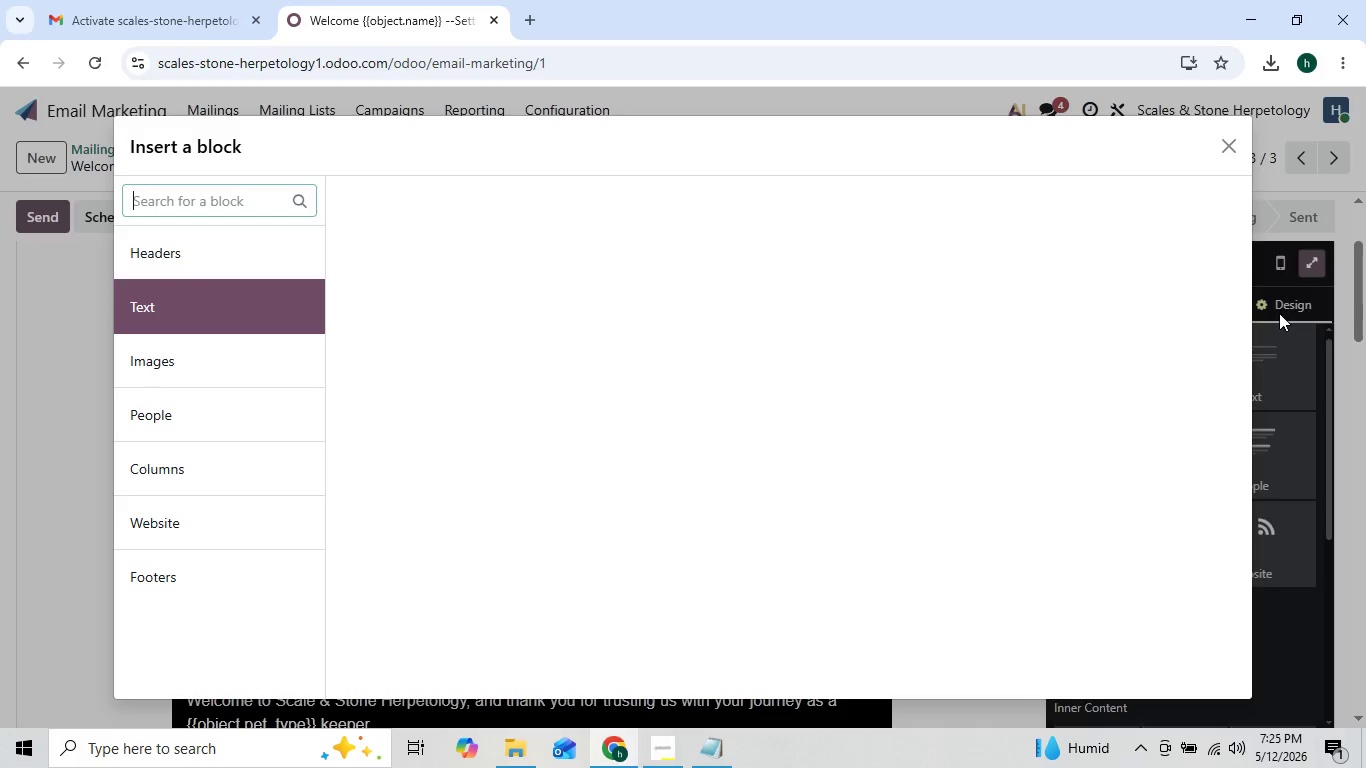 
left_click([1279, 313])
 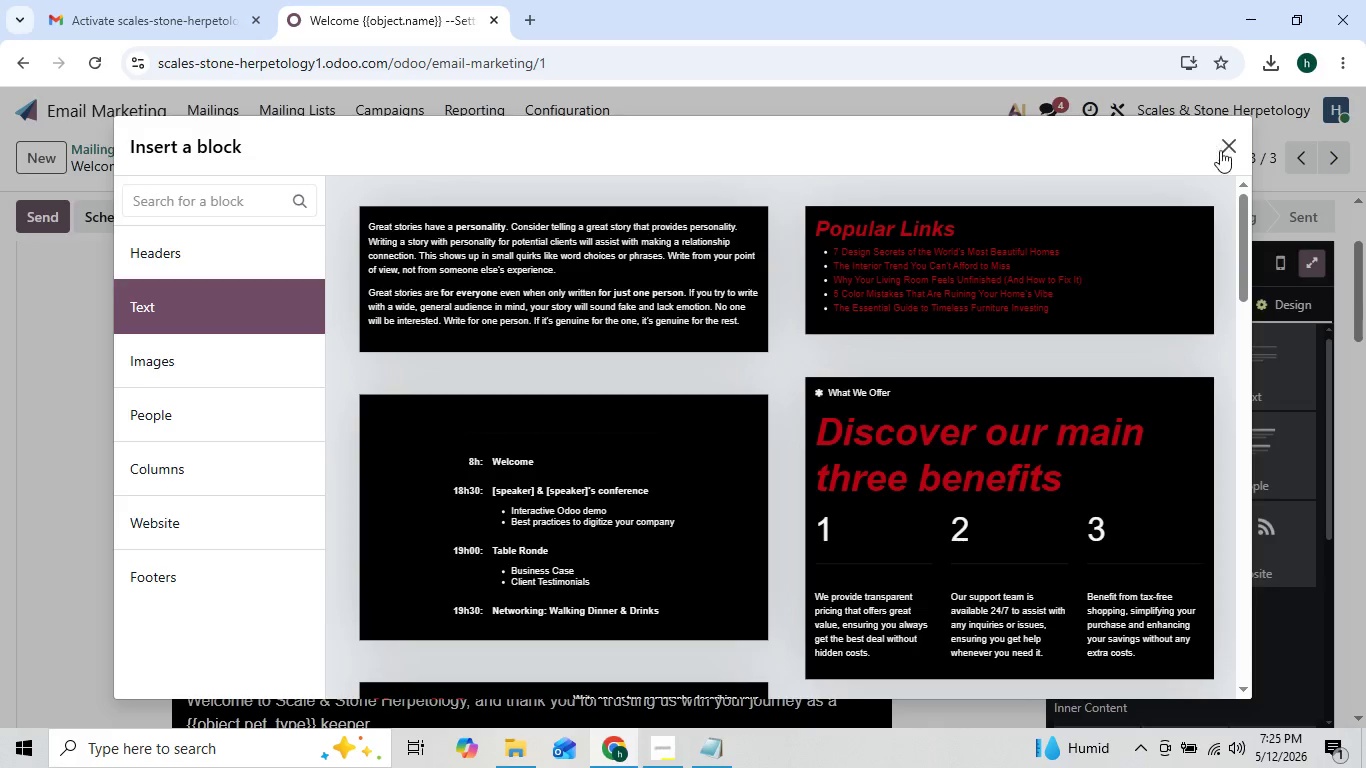 
left_click([1224, 149])
 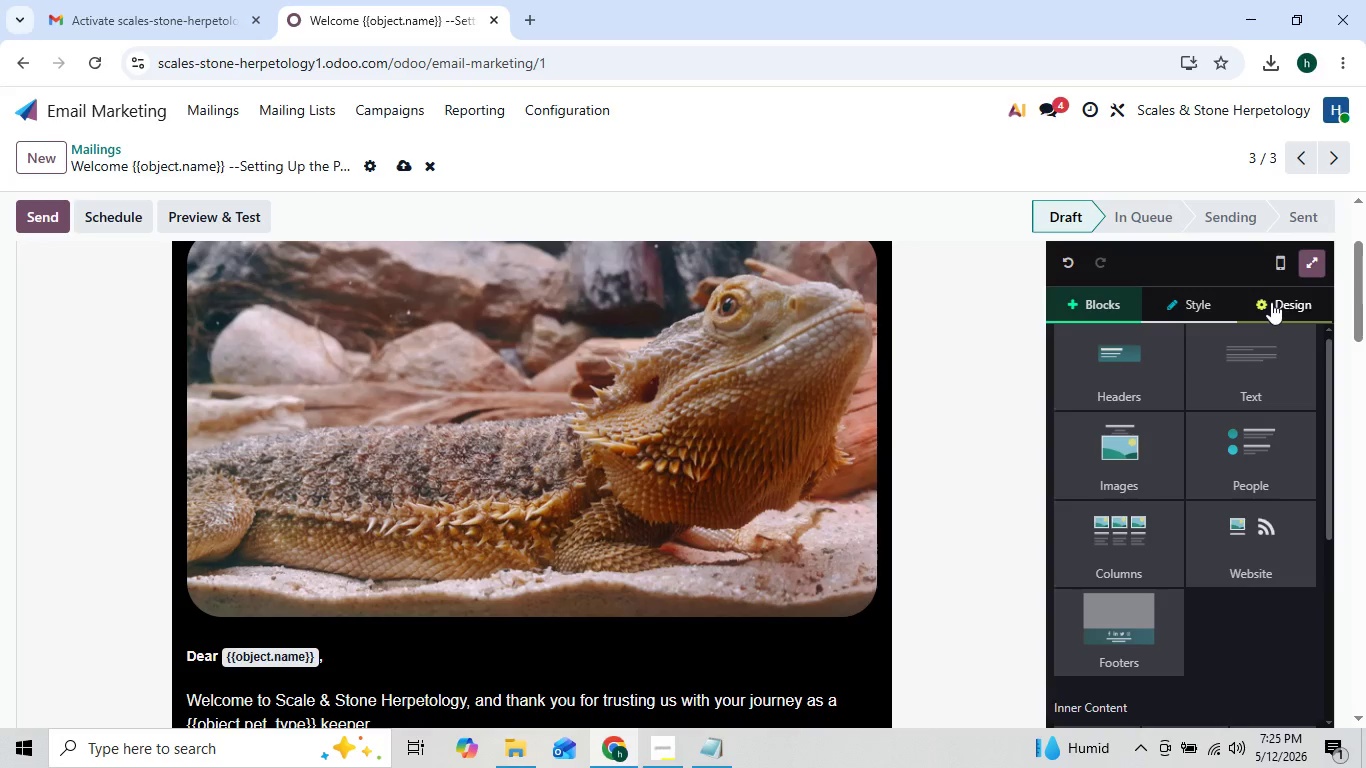 
left_click([1271, 302])
 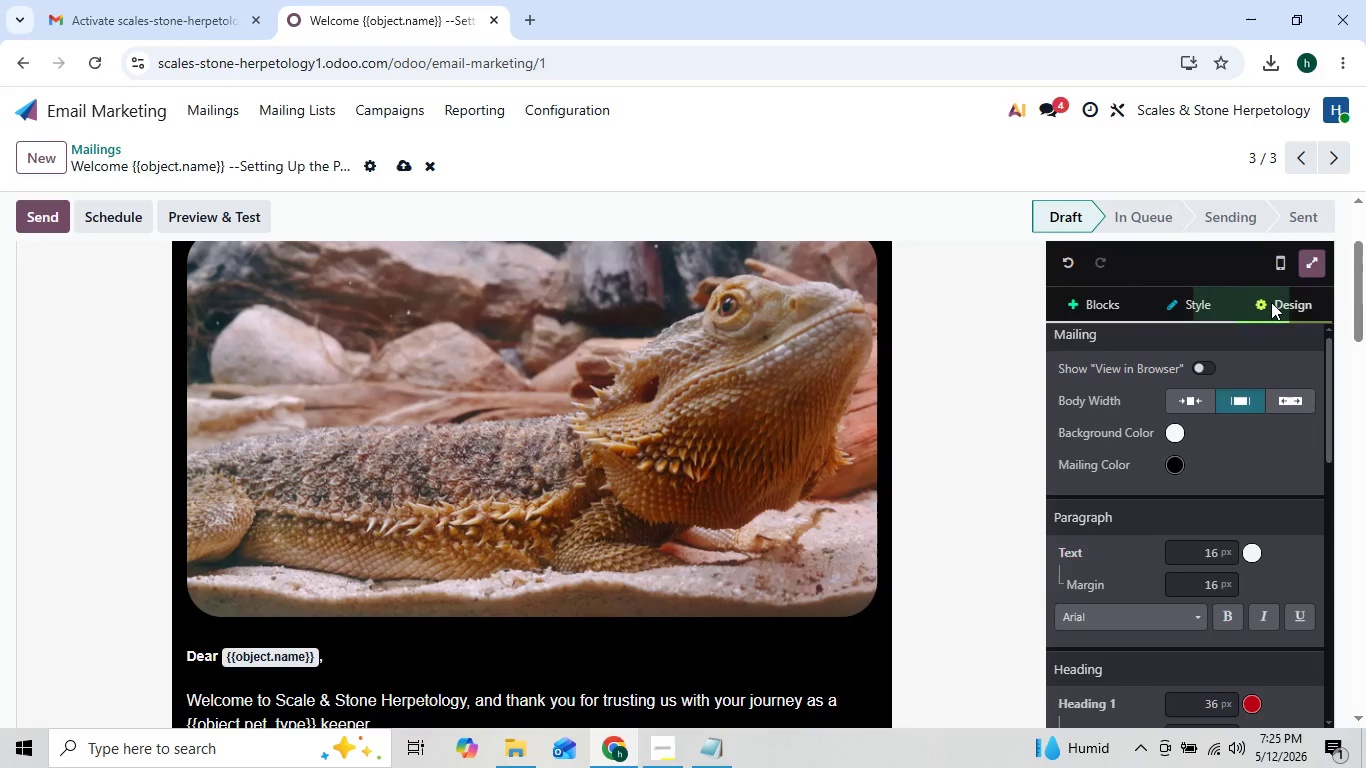 
left_click([1271, 302])
 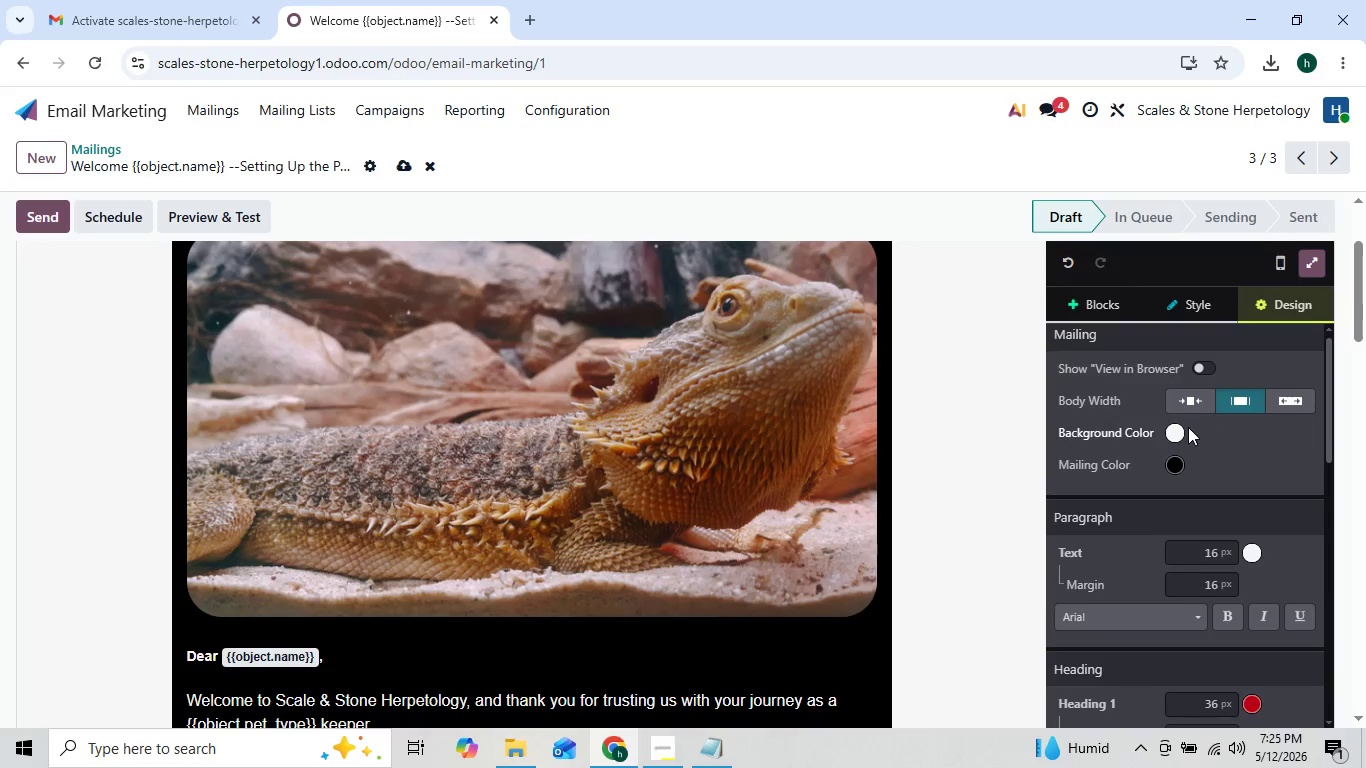 
left_click([1179, 433])
 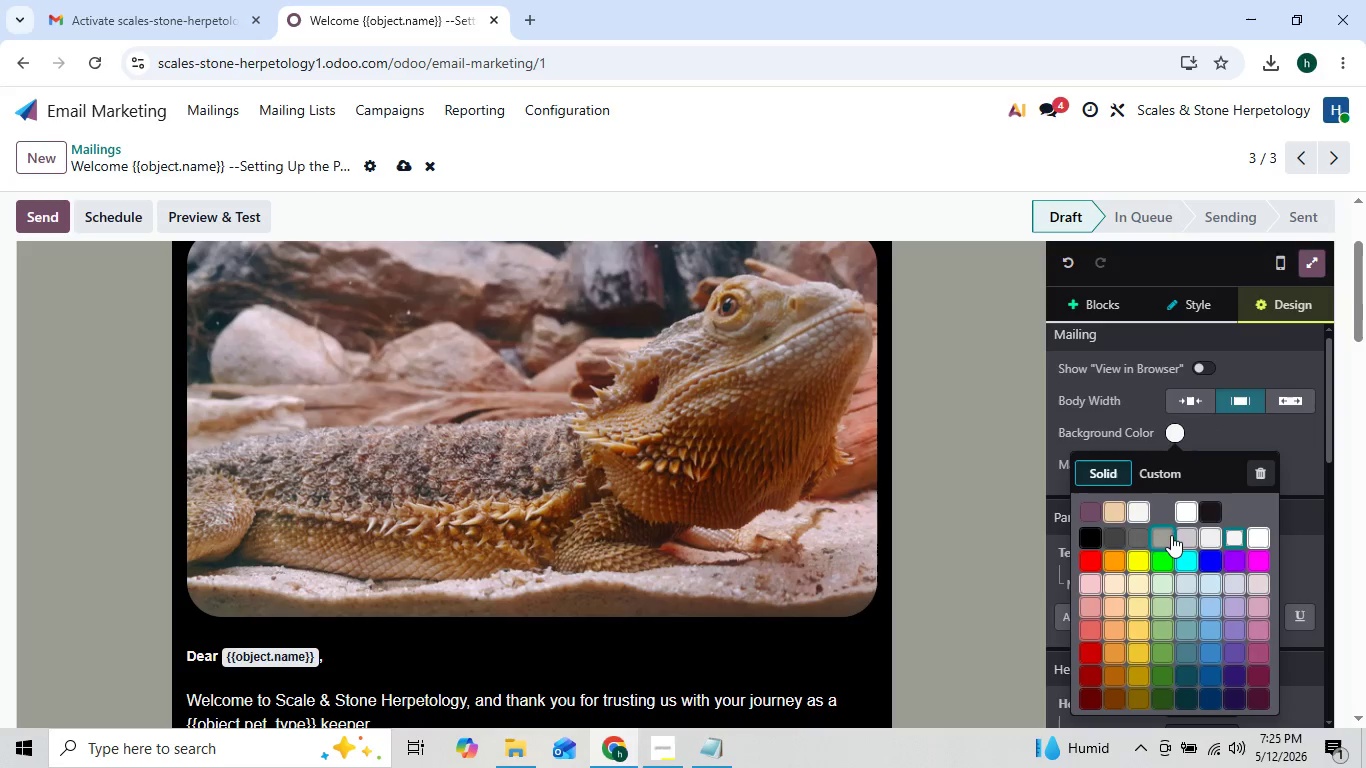 
left_click([1167, 537])
 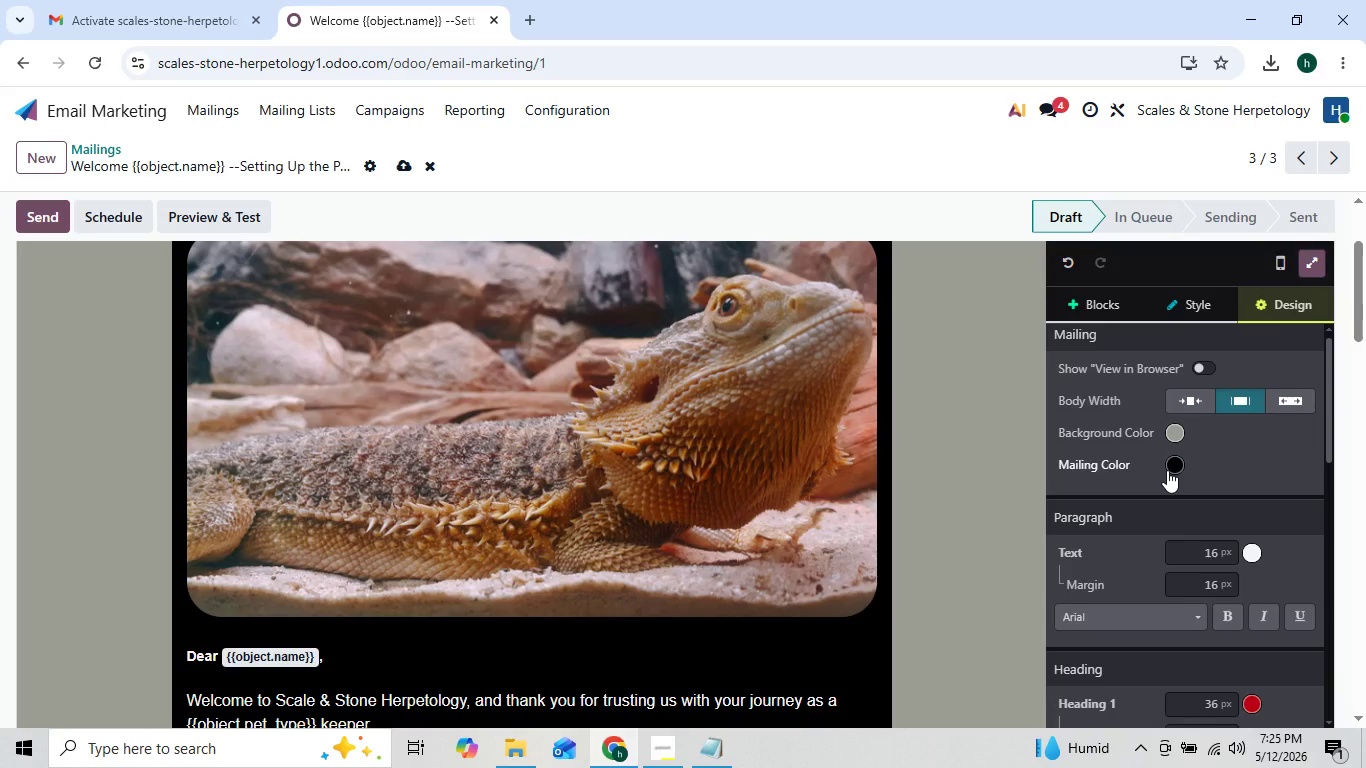 
left_click([1167, 470])
 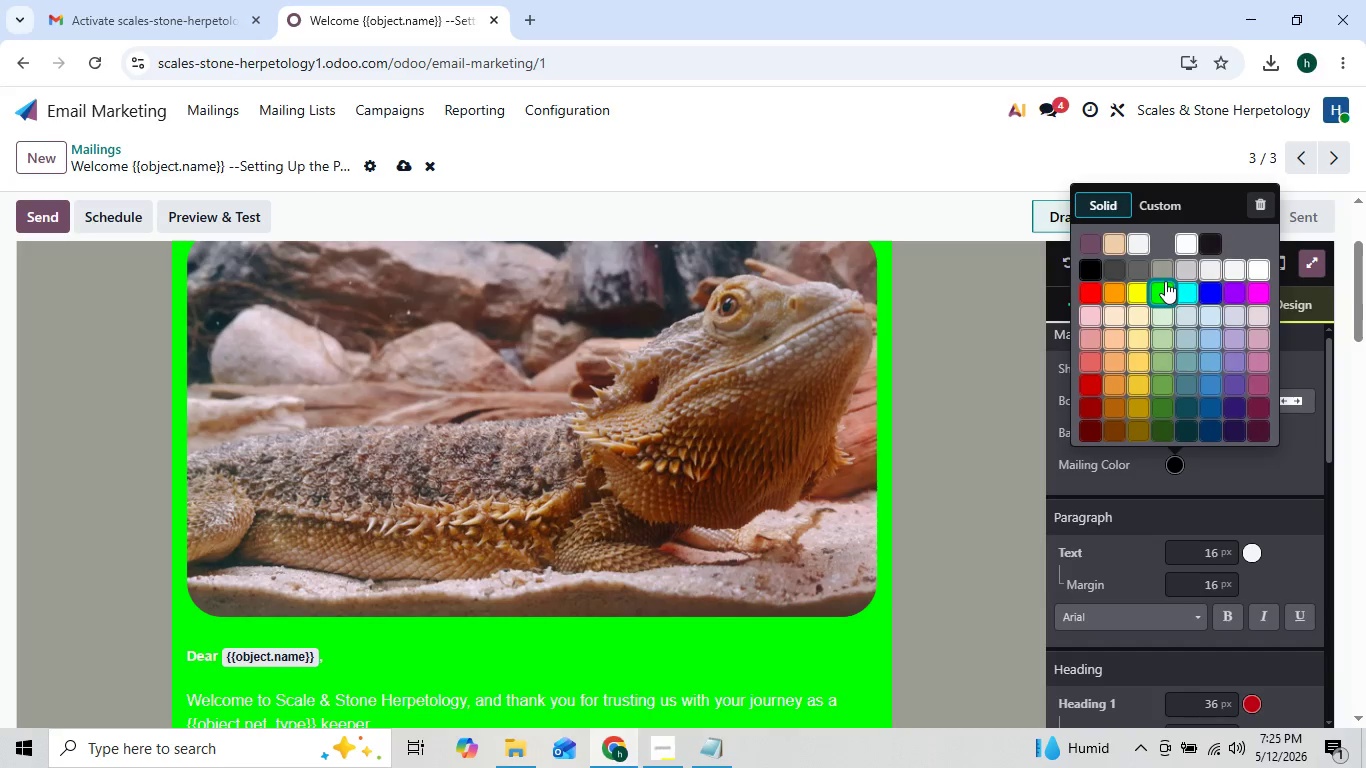 
left_click([1165, 273])
 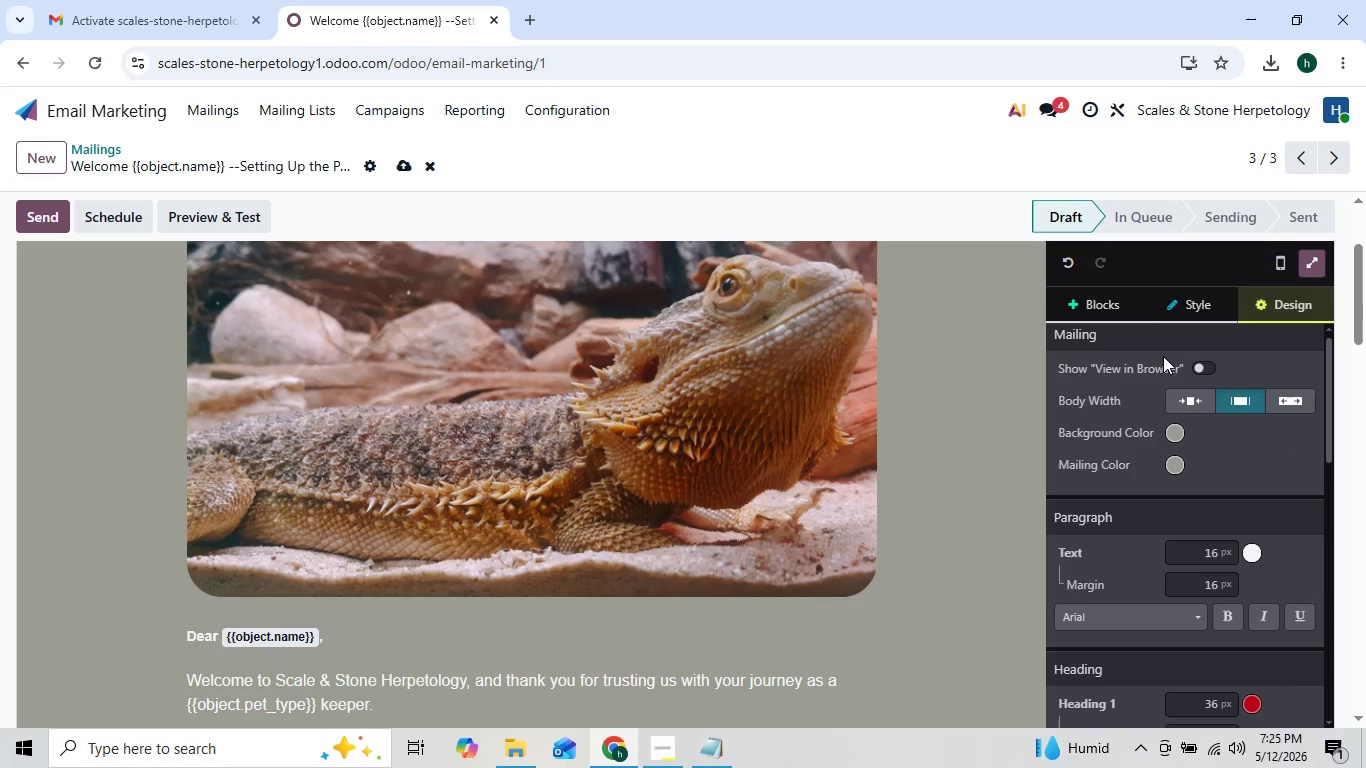 
wait(5.66)
 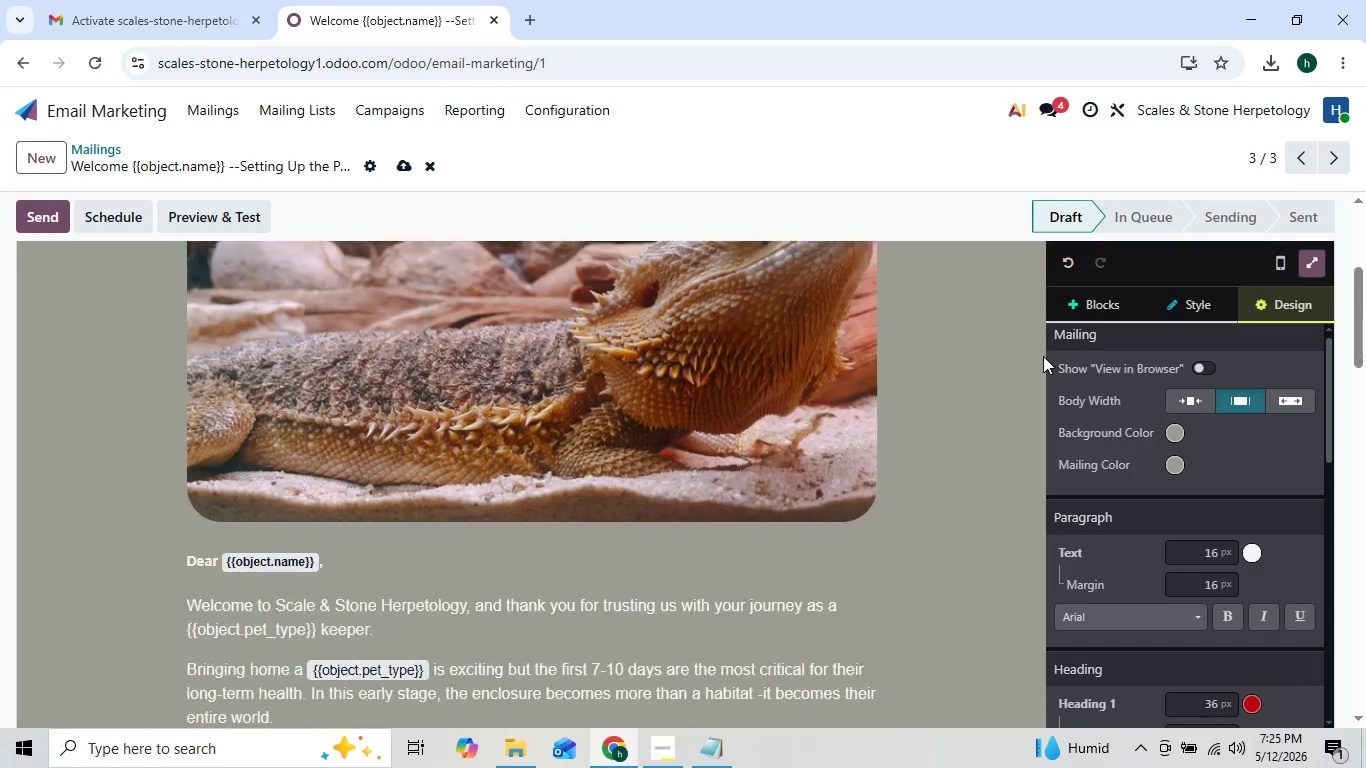 
left_click([1177, 467])
 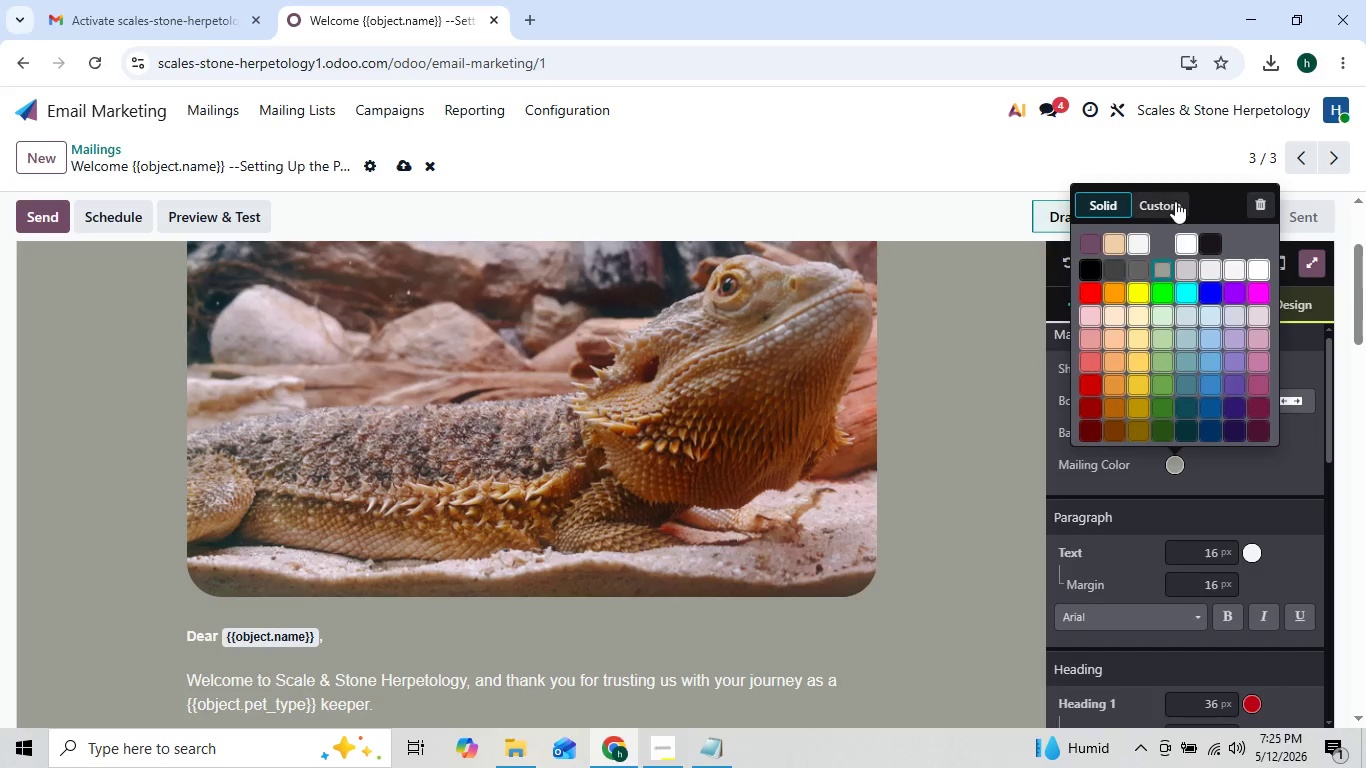 
left_click([1167, 201])
 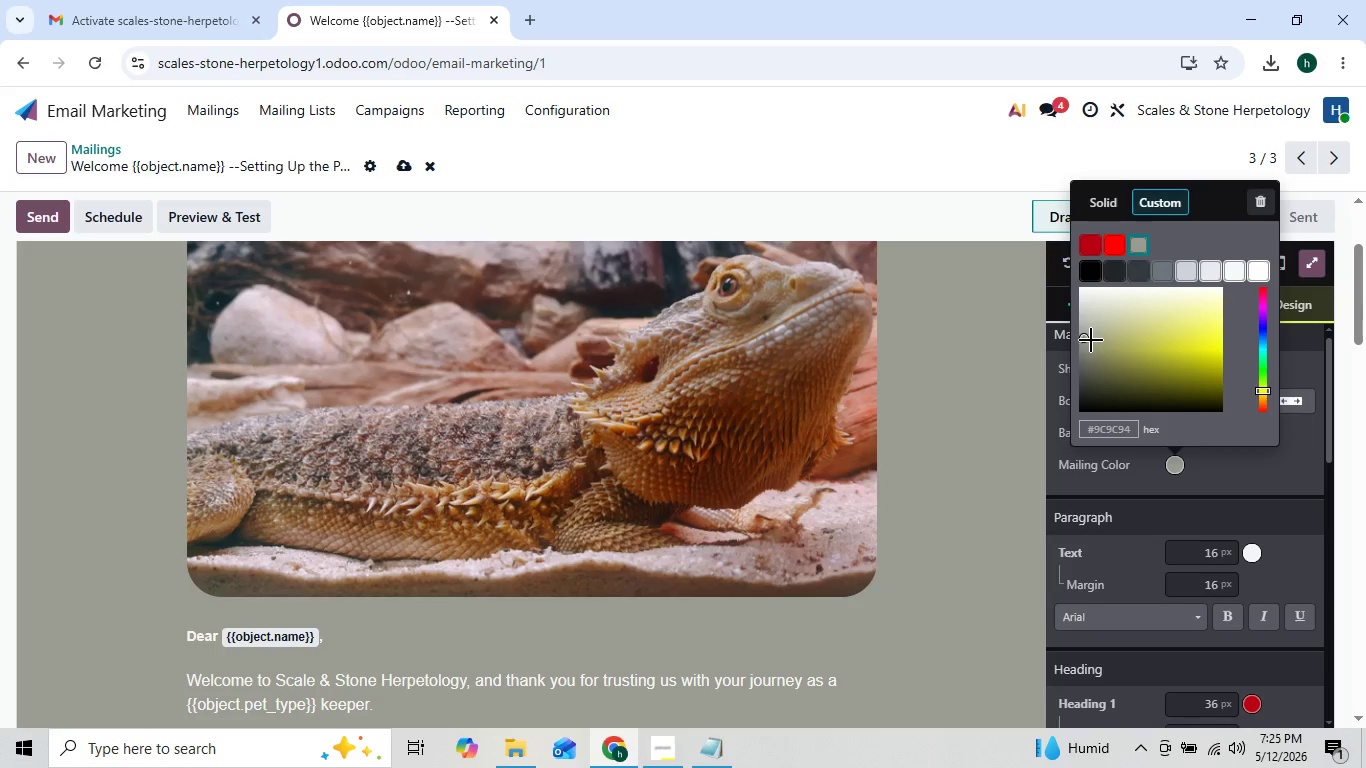 
left_click_drag(start_coordinate=[1086, 342], to_coordinate=[1082, 362])
 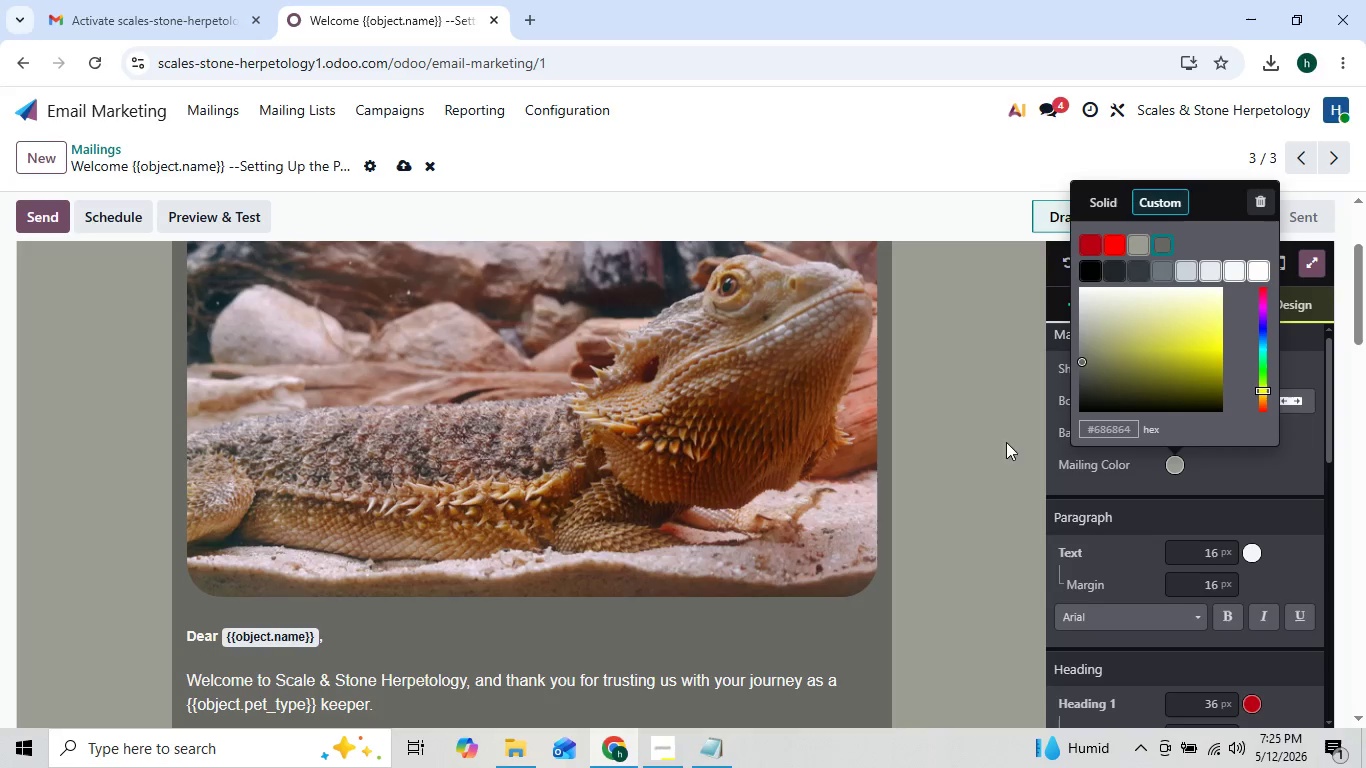 
left_click([988, 453])
 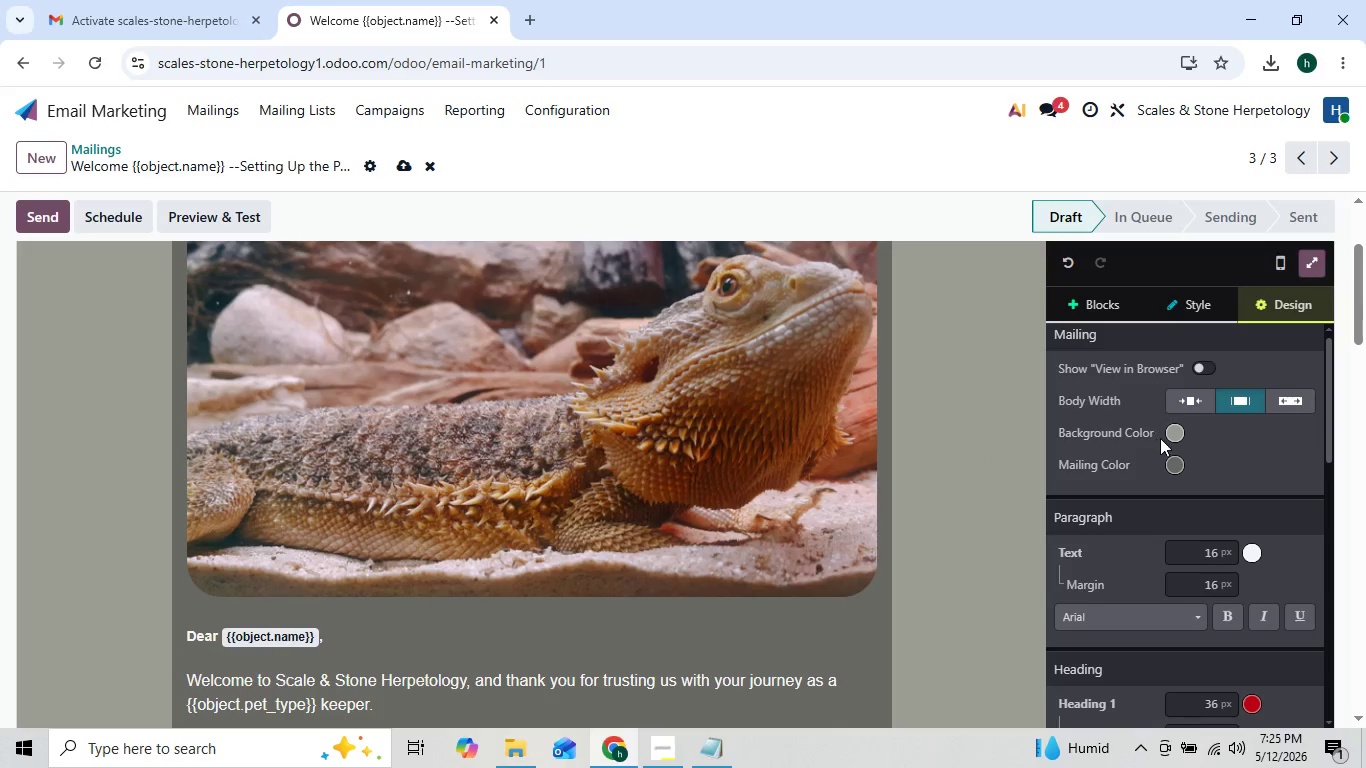 
left_click([1175, 433])
 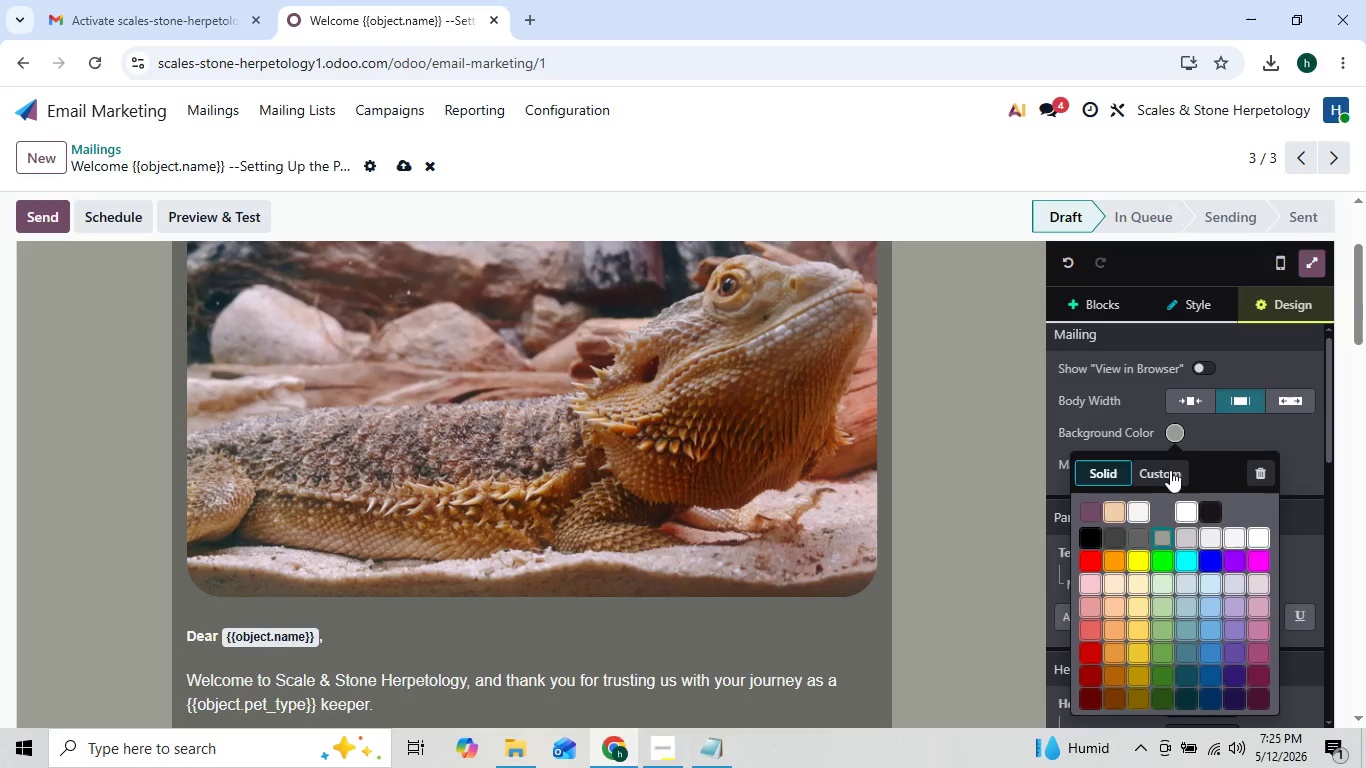 
left_click([1158, 470])
 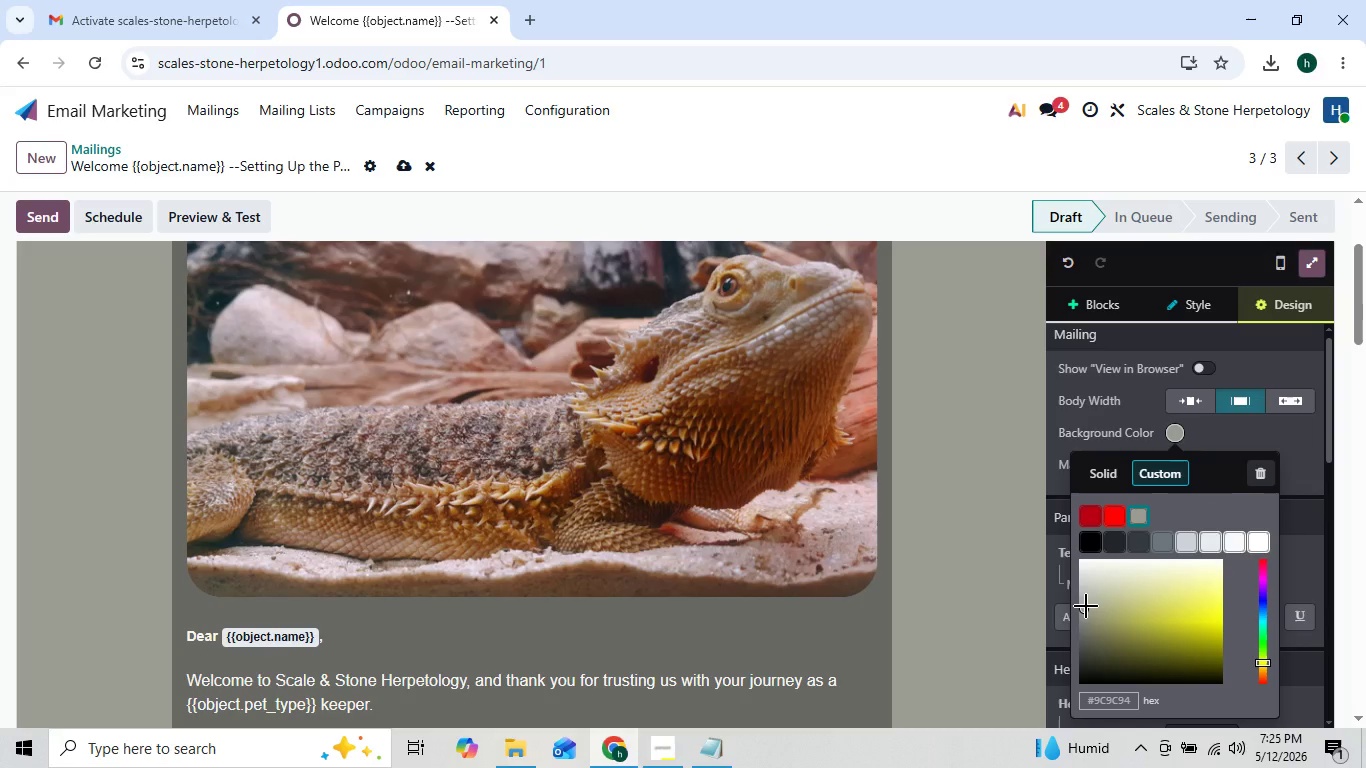 
left_click_drag(start_coordinate=[1086, 606], to_coordinate=[1078, 624])
 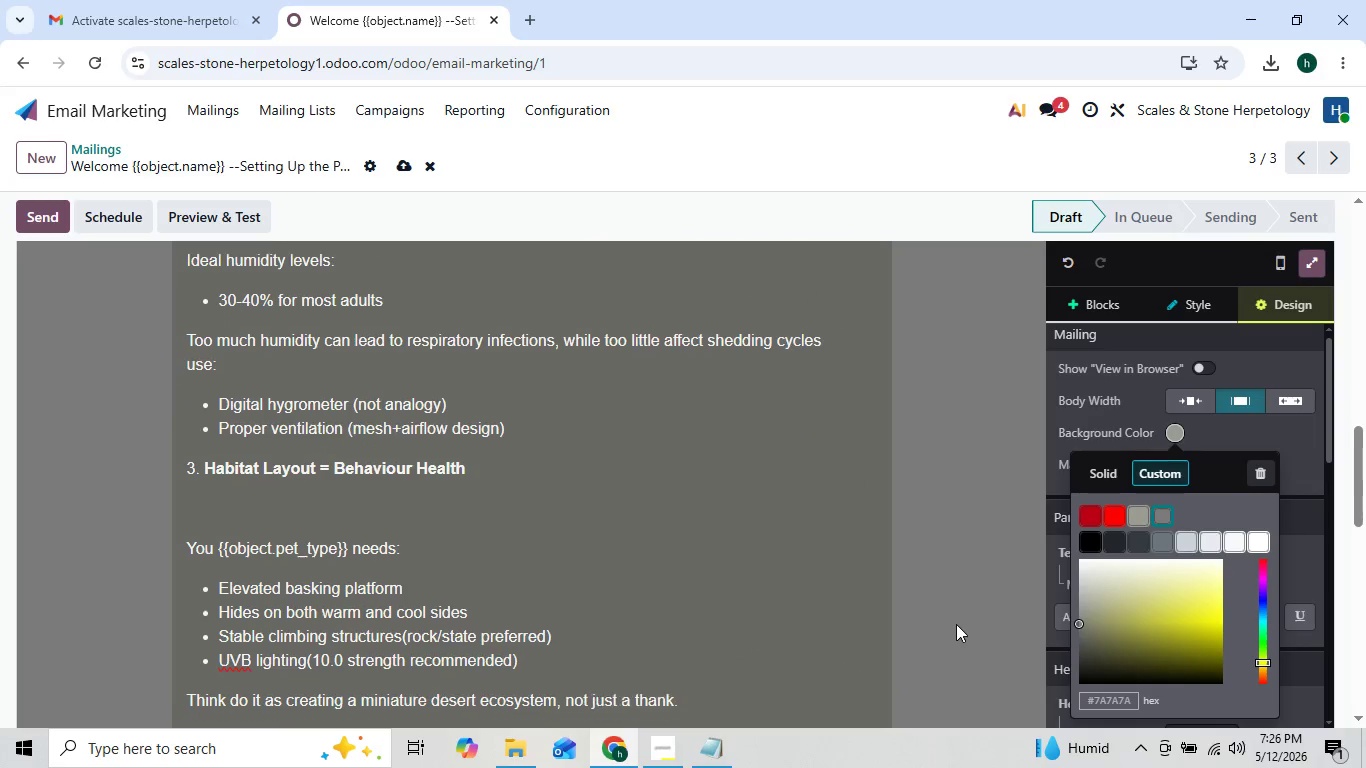 
wait(8.31)
 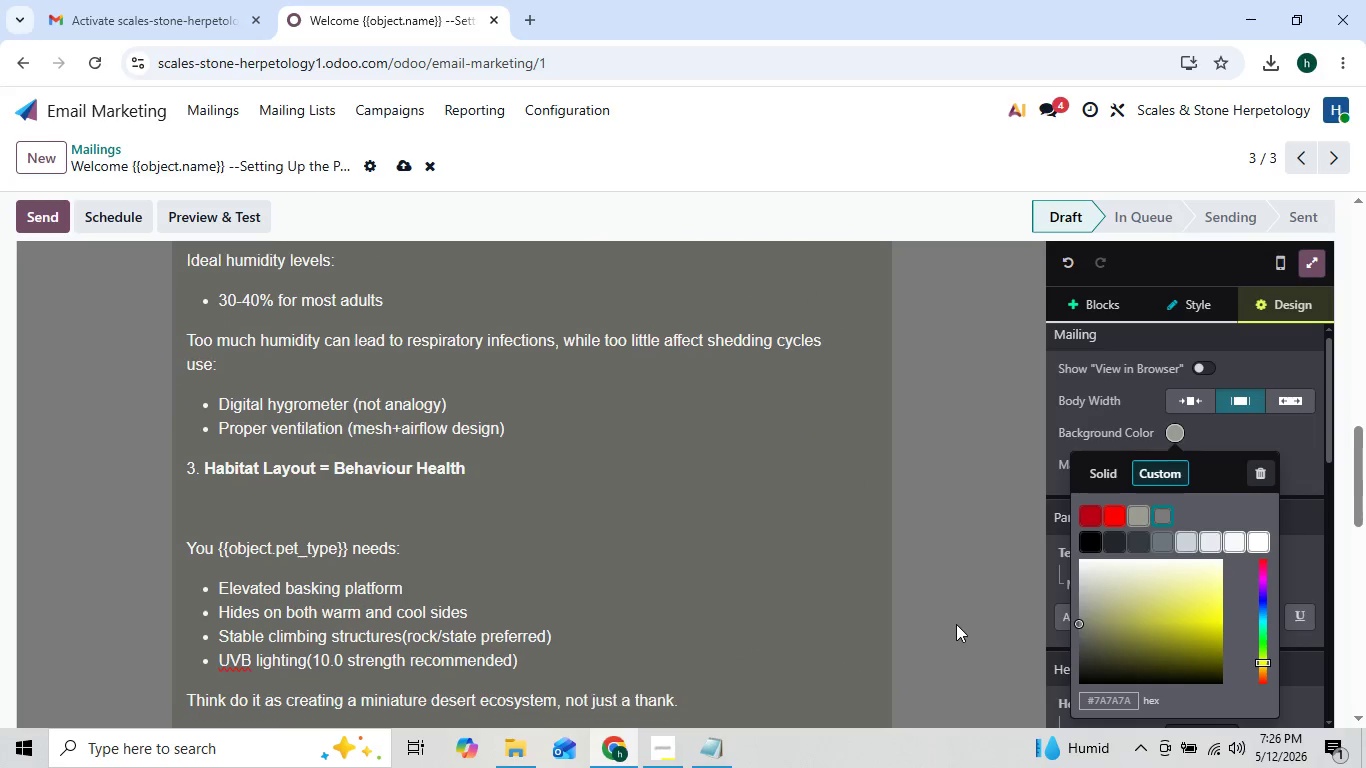 
left_click([685, 534])
 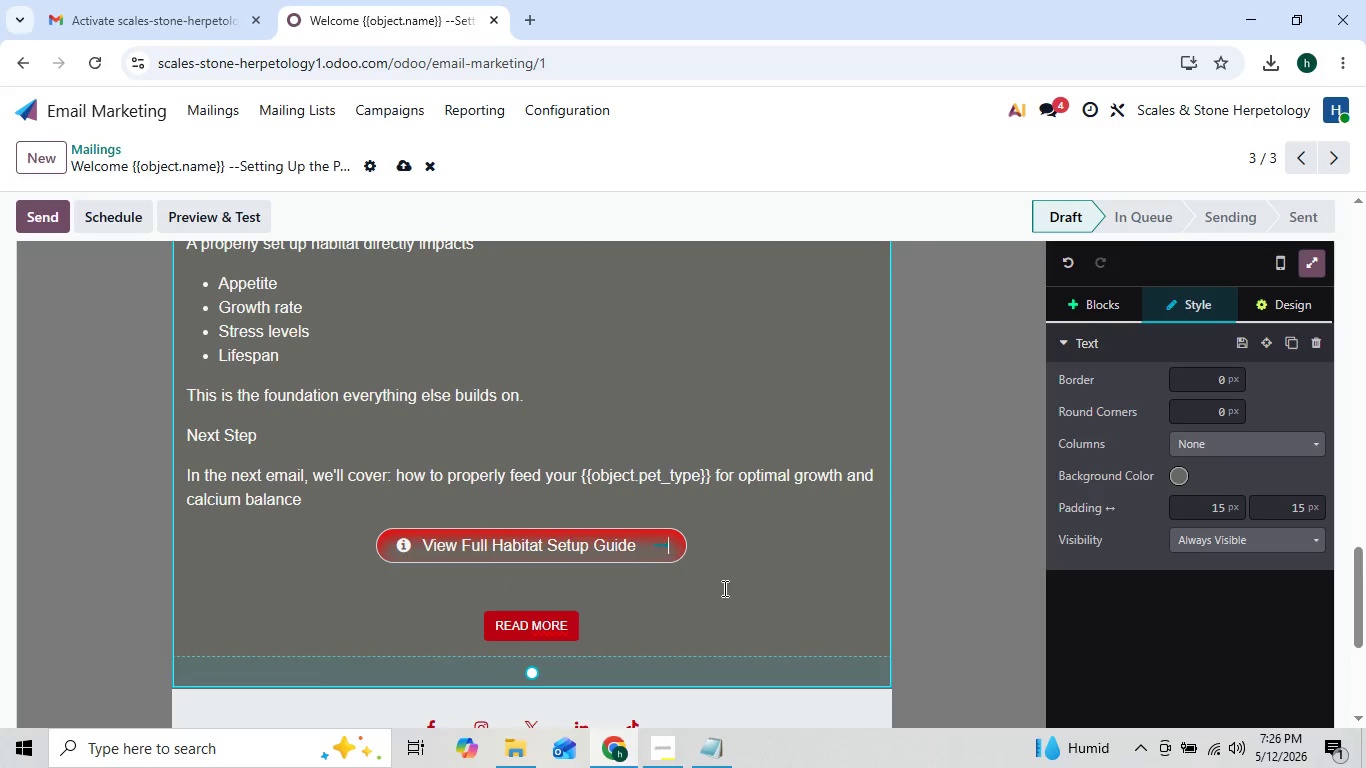 
wait(5.89)
 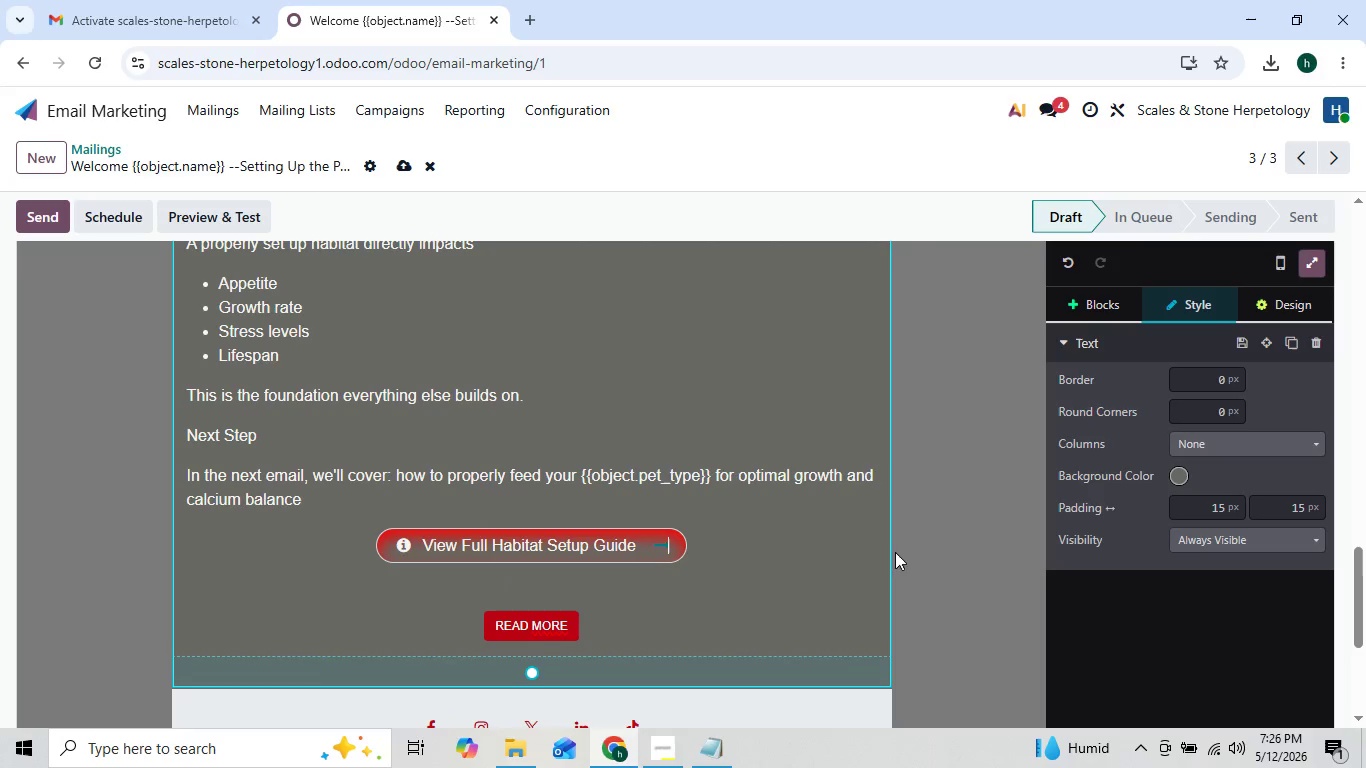 
left_click([686, 540])
 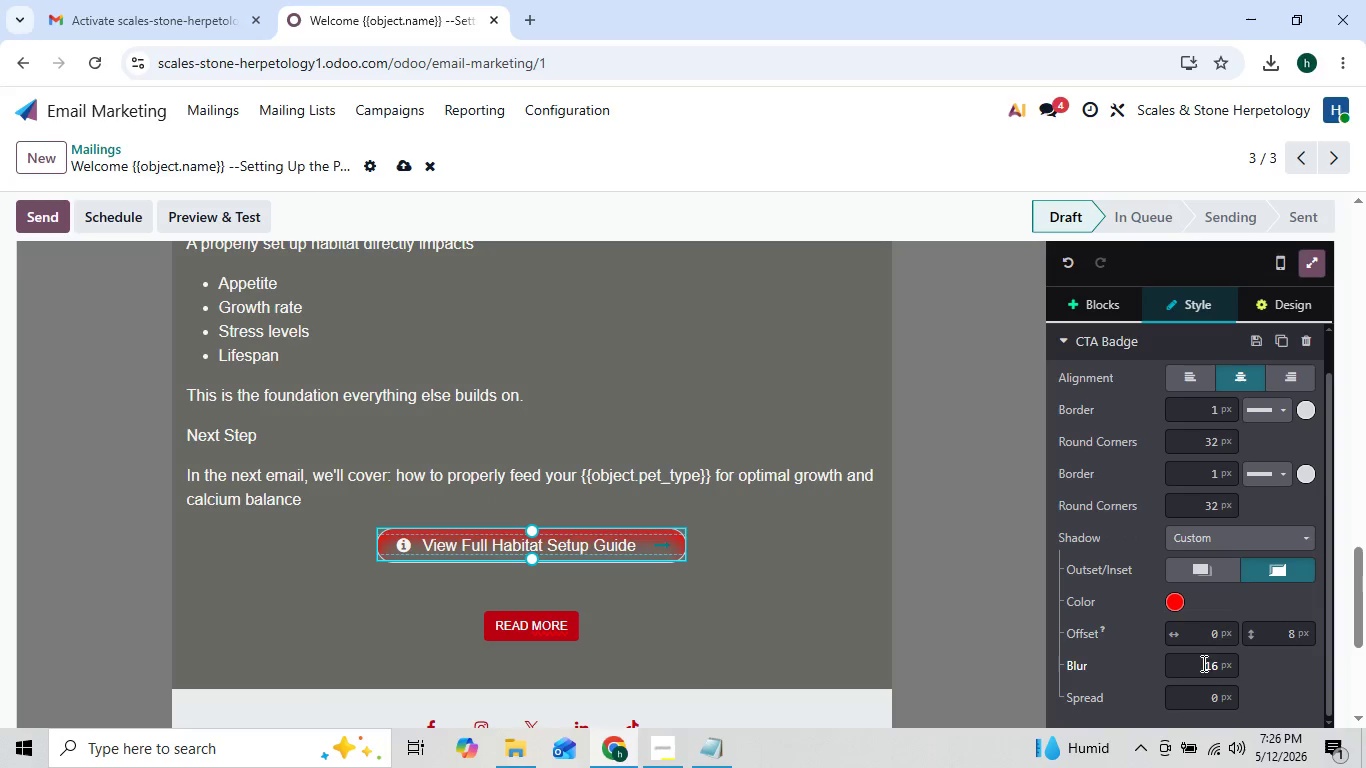 
left_click([1209, 634])
 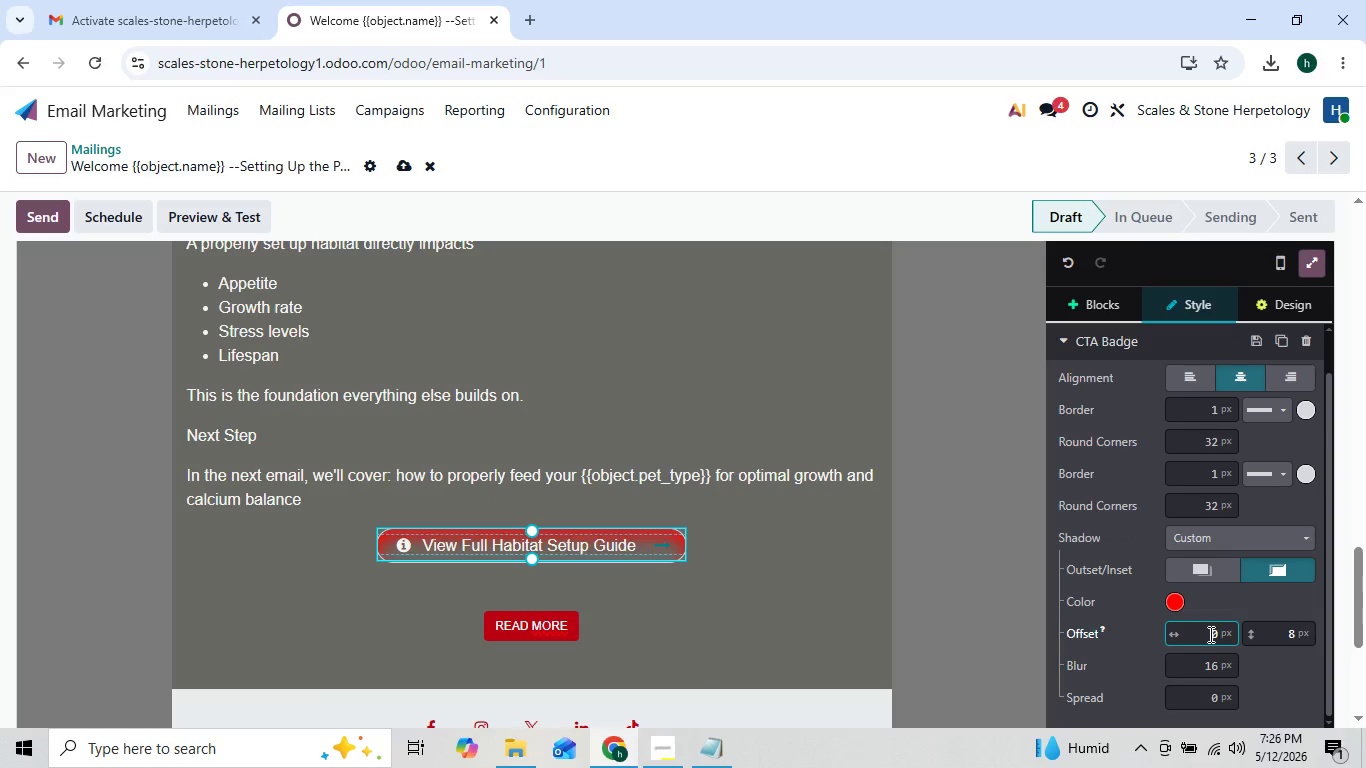 
key(1)
 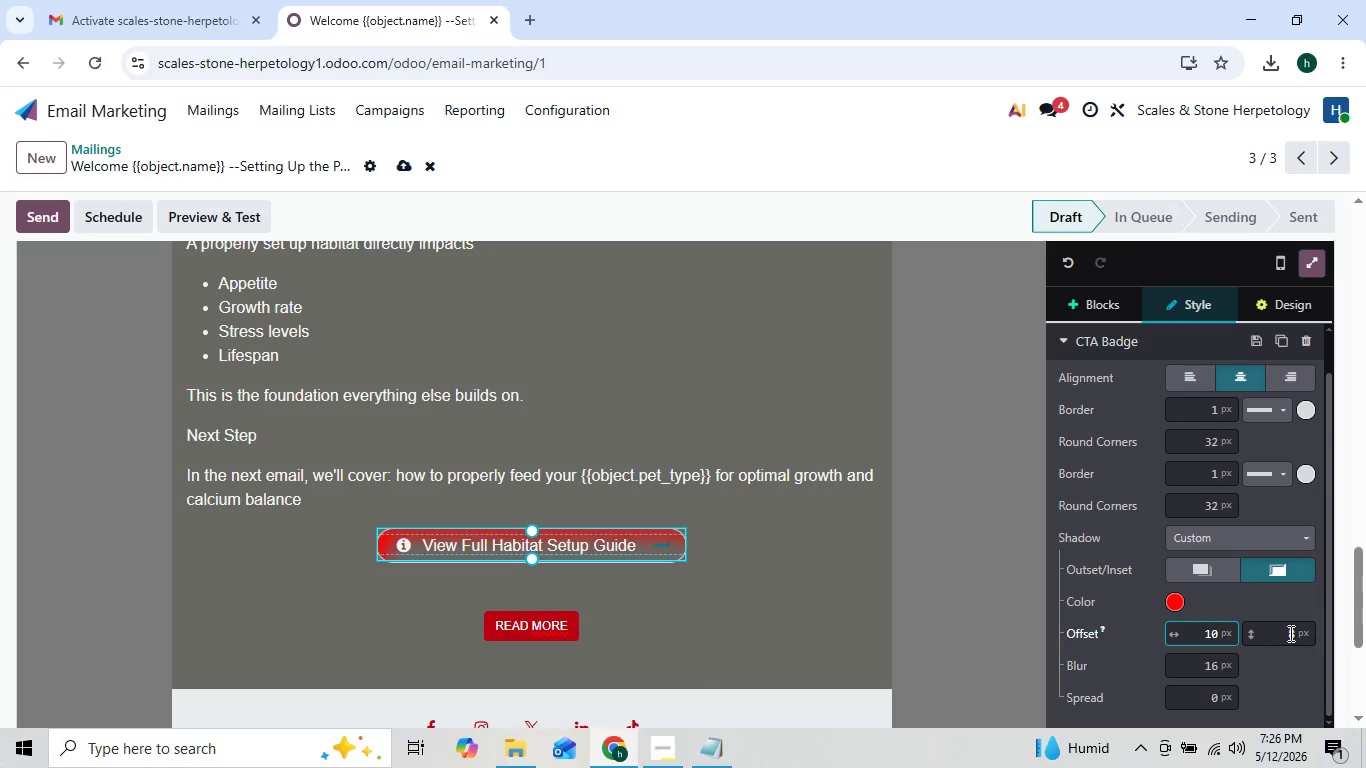 
left_click([1284, 631])
 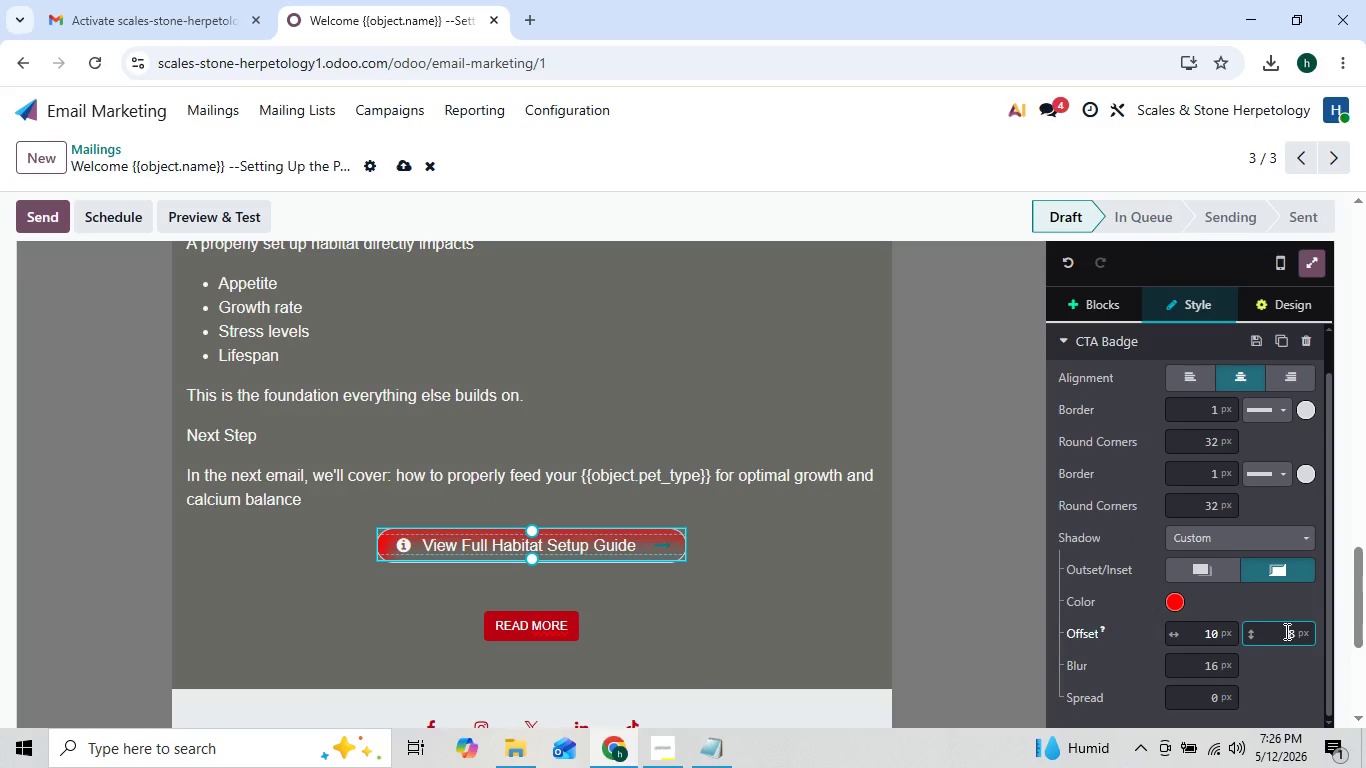 
key(1)
 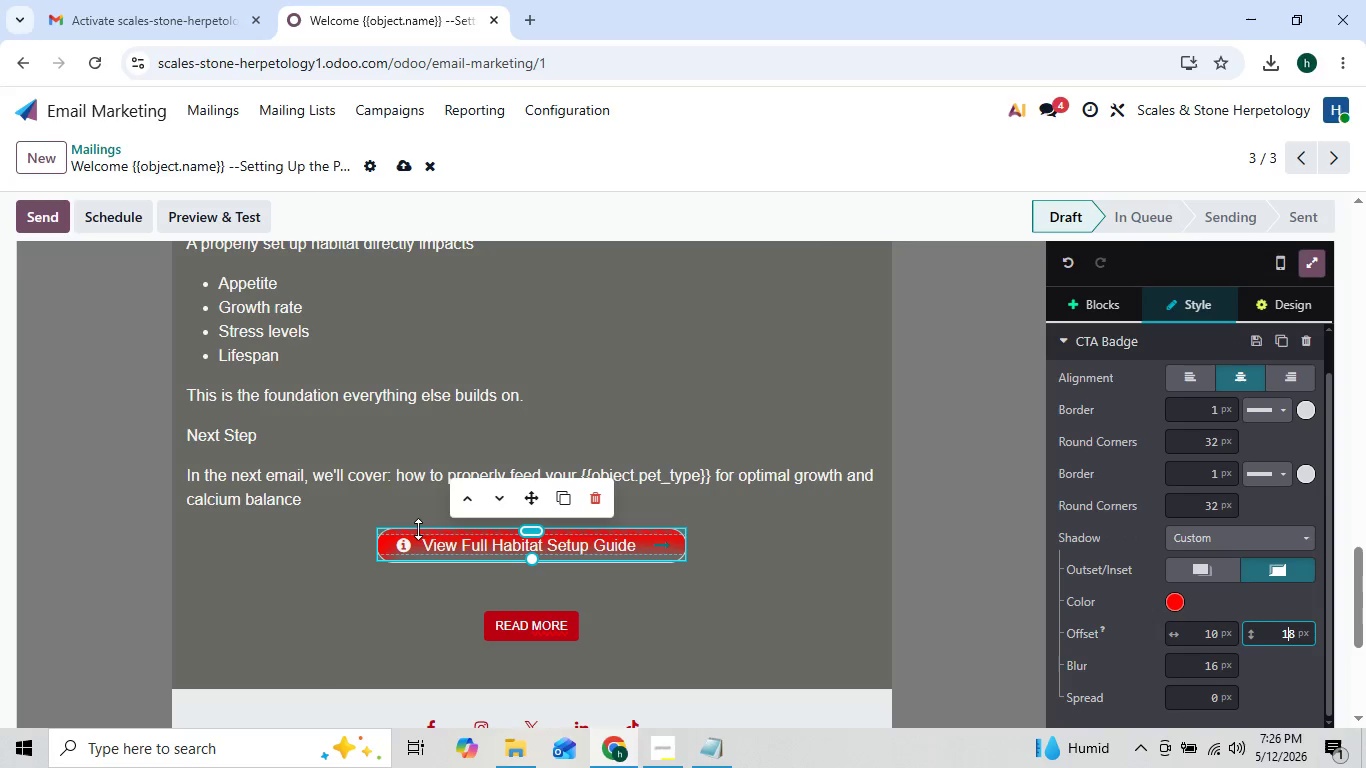 
left_click_drag(start_coordinate=[425, 538], to_coordinate=[640, 543])
 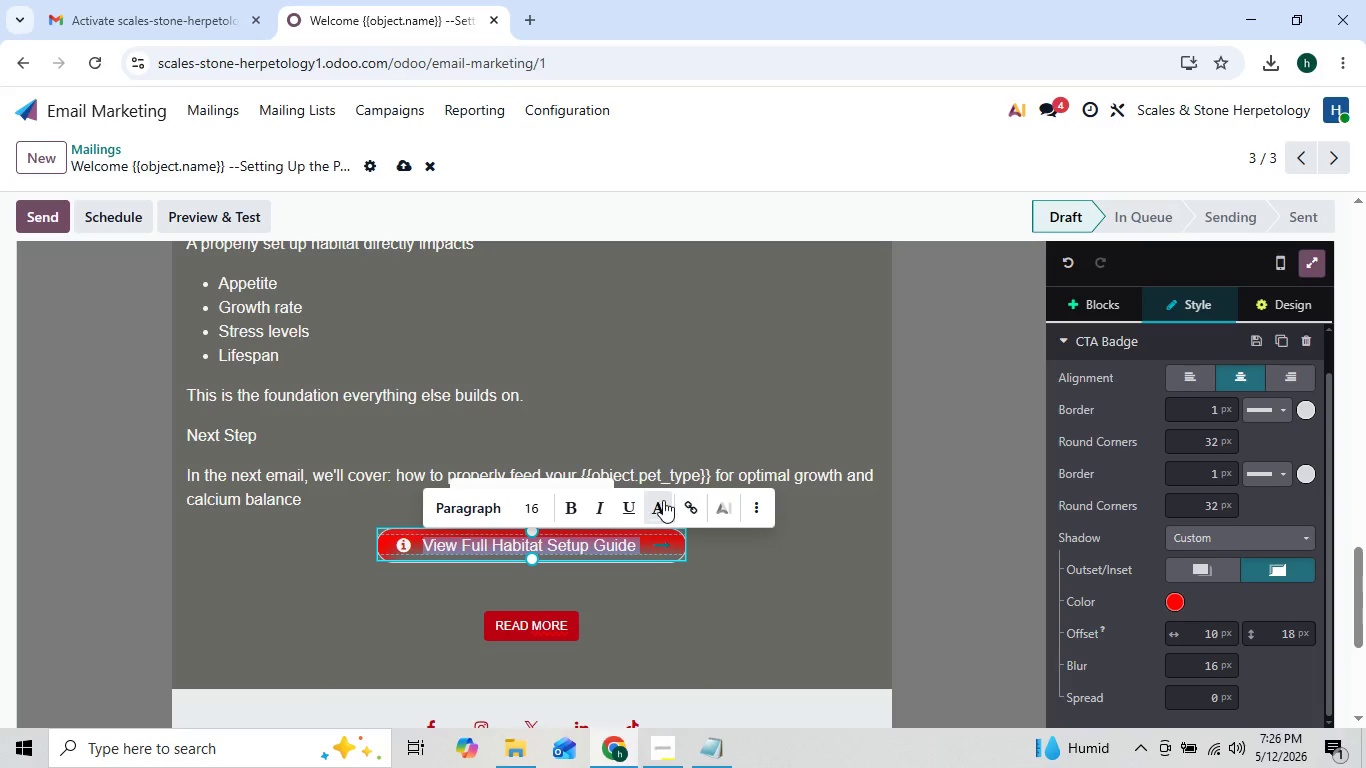 
left_click([664, 500])
 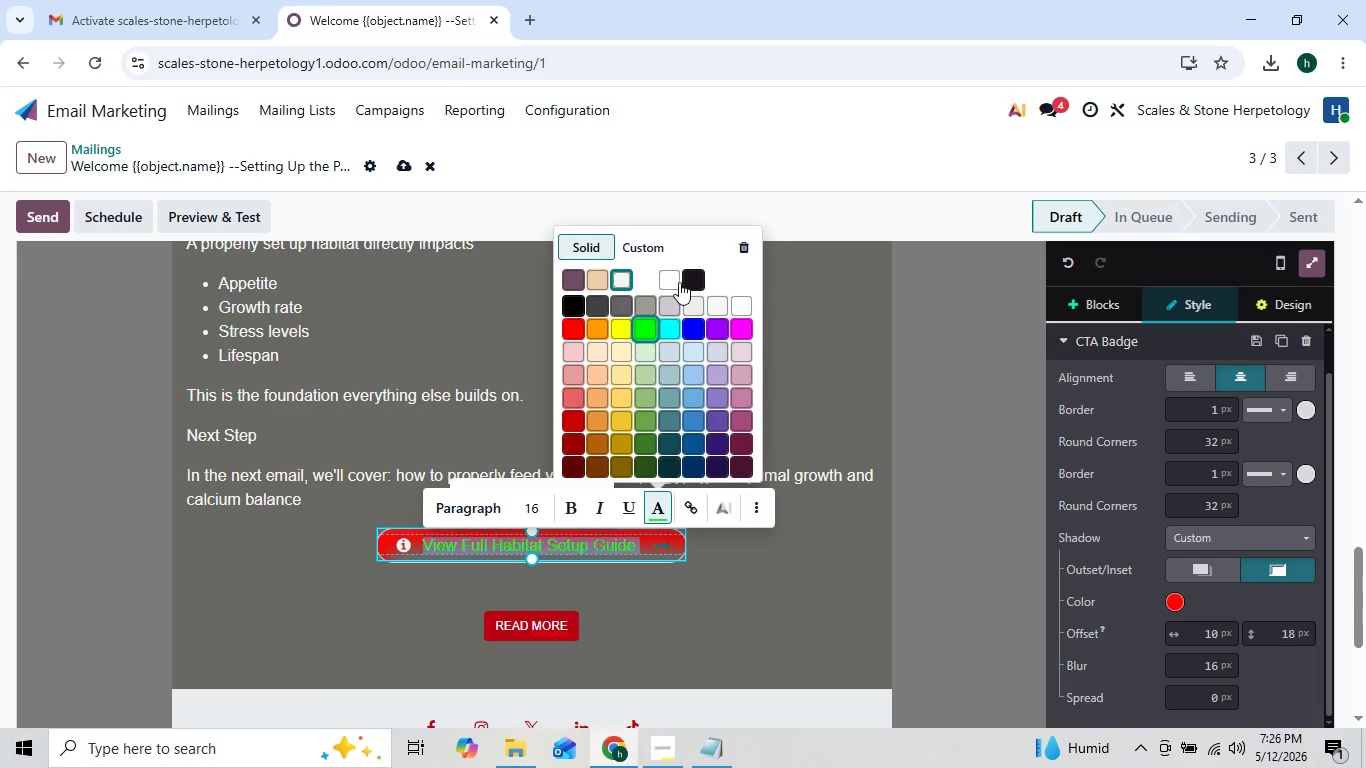 
left_click([686, 279])
 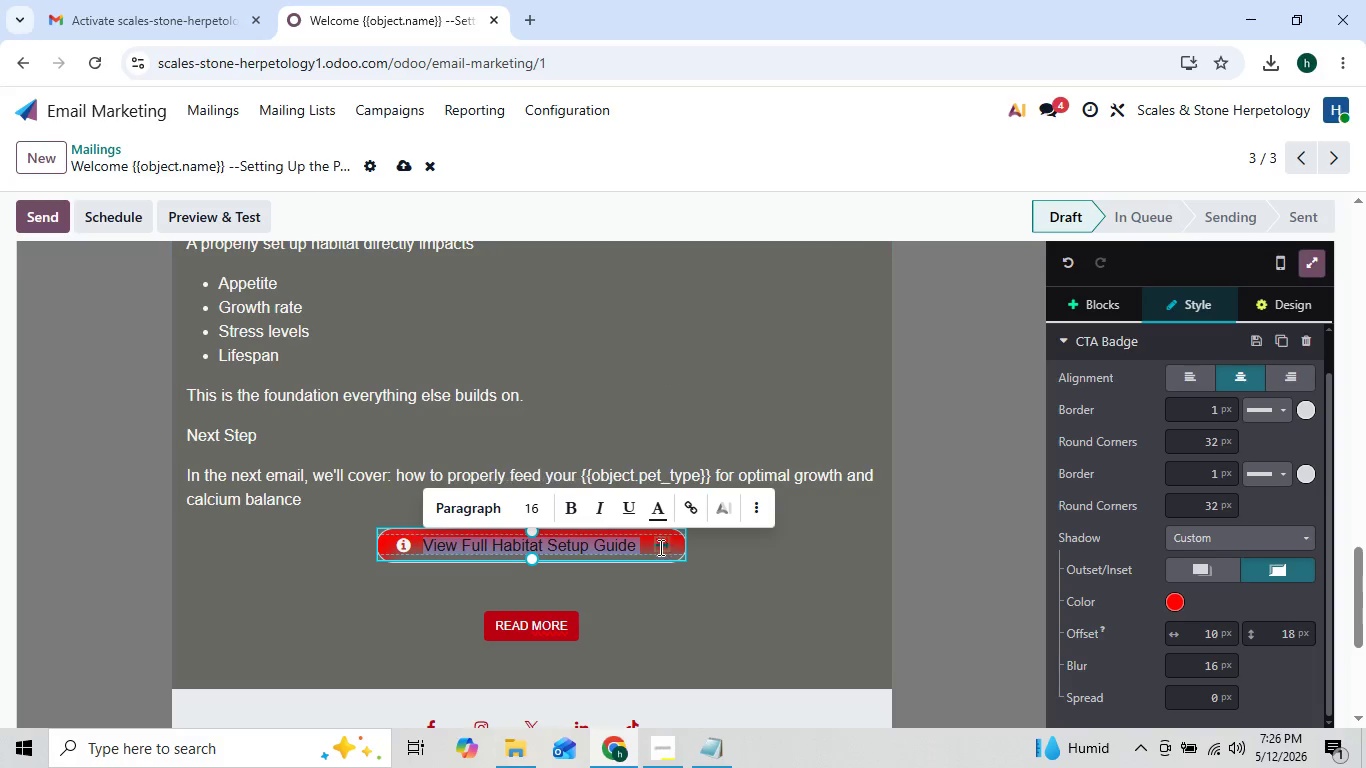 
left_click([667, 582])
 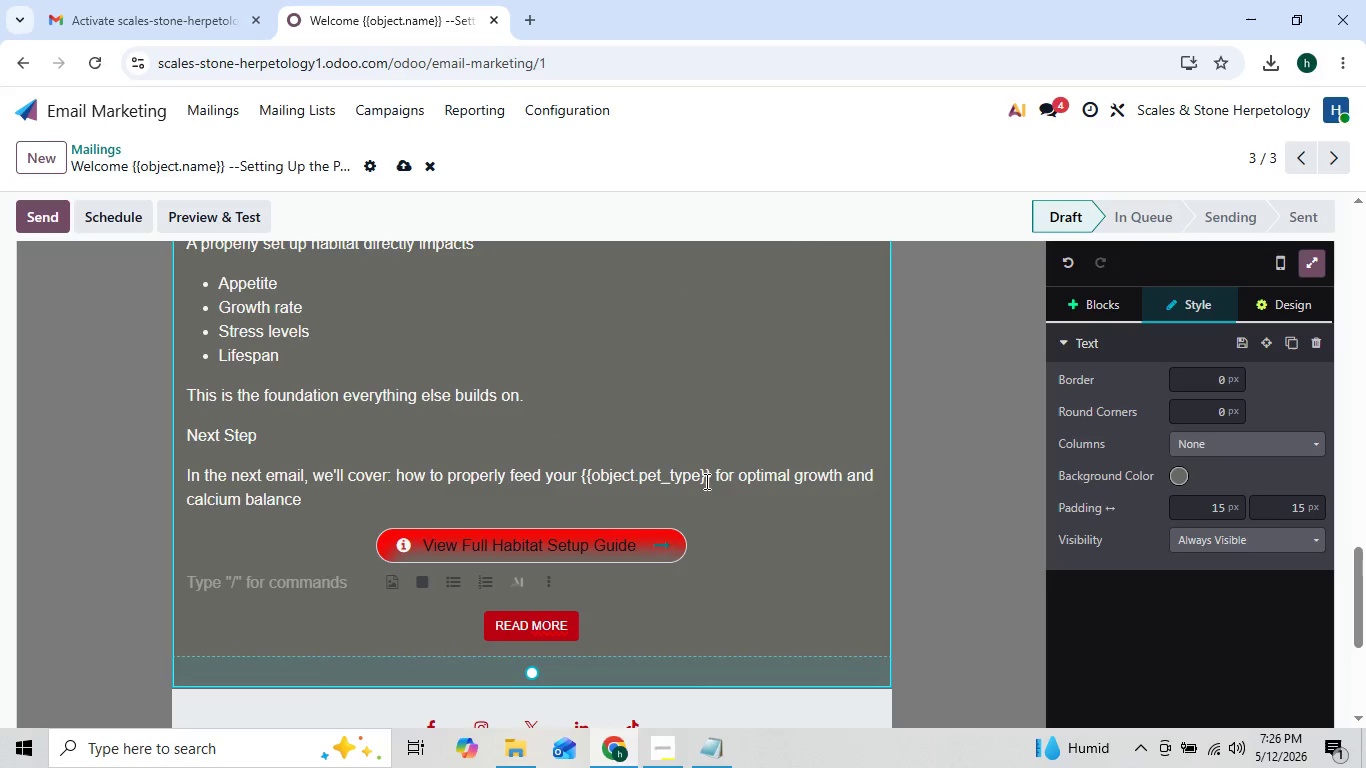 
mouse_move([735, 418])
 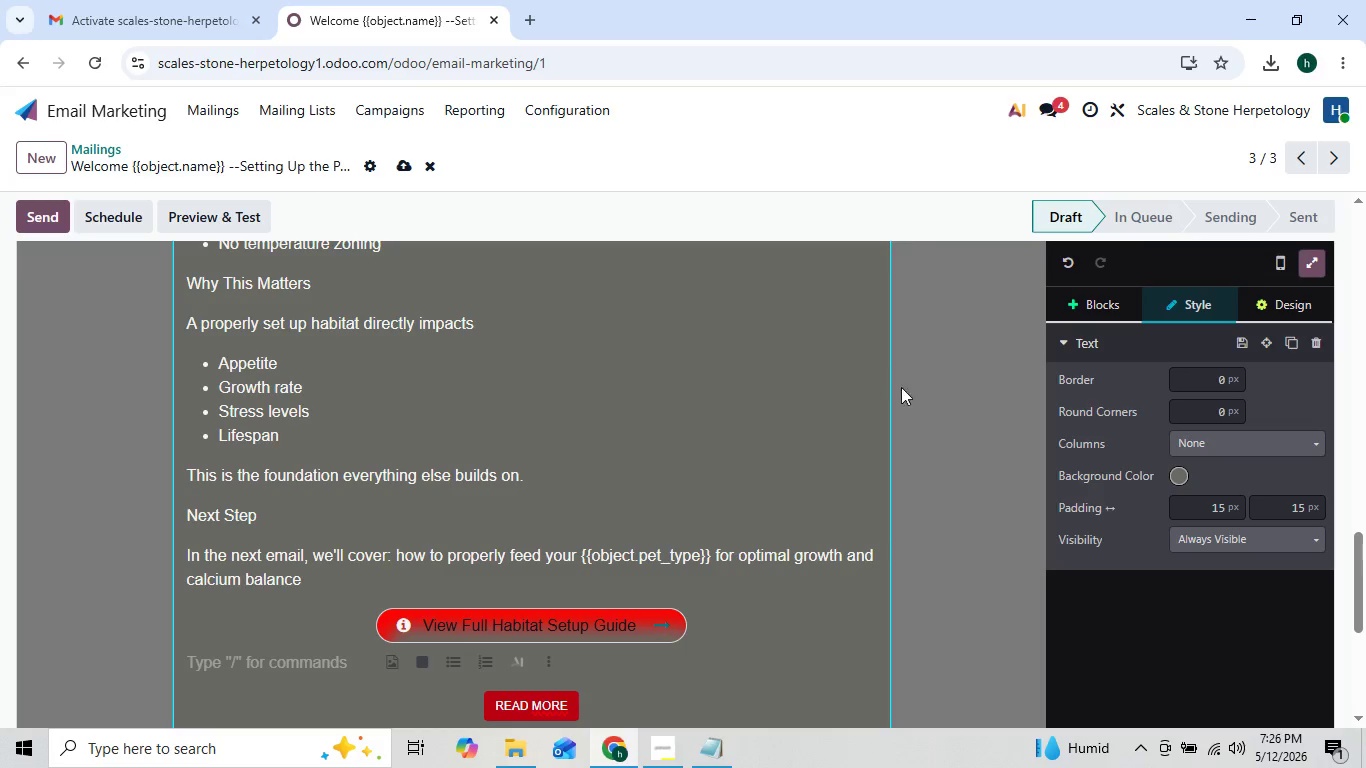 
left_click([919, 388])
 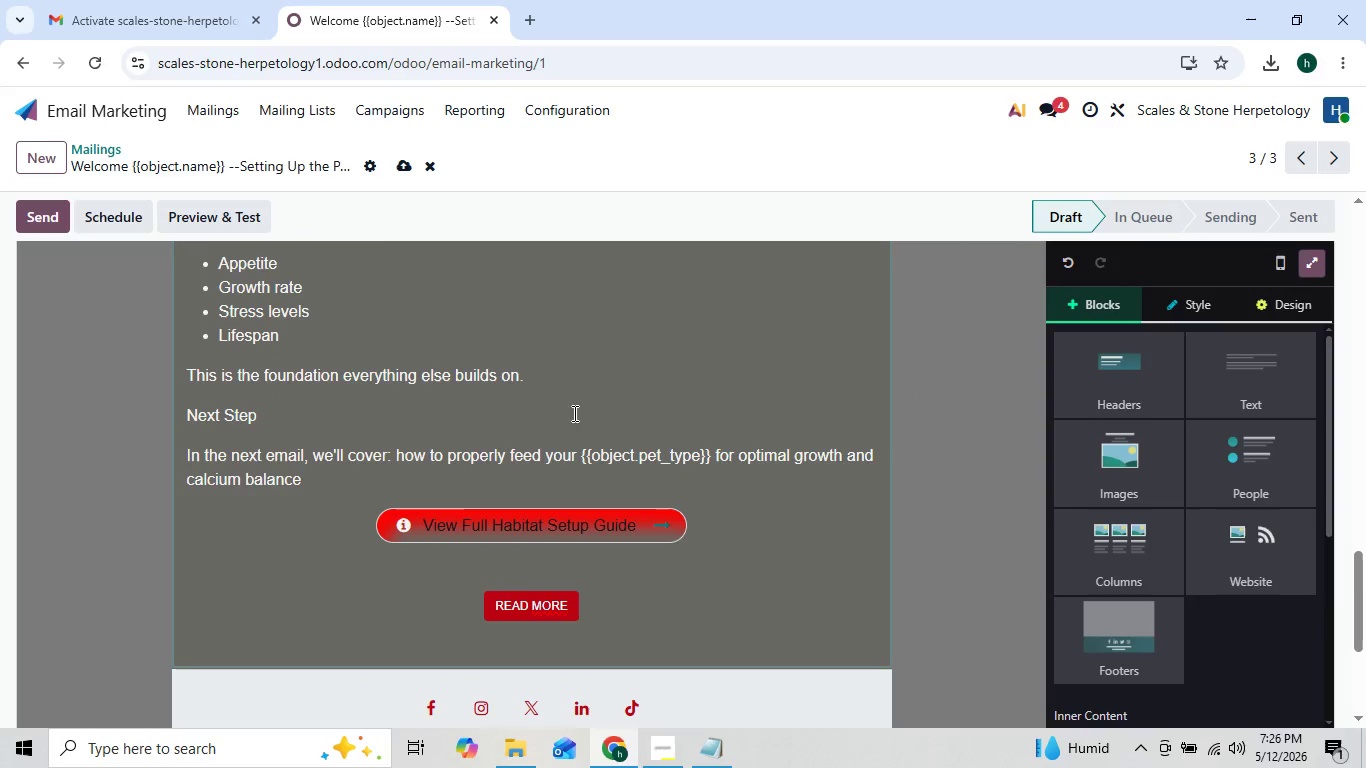 
wait(6.41)
 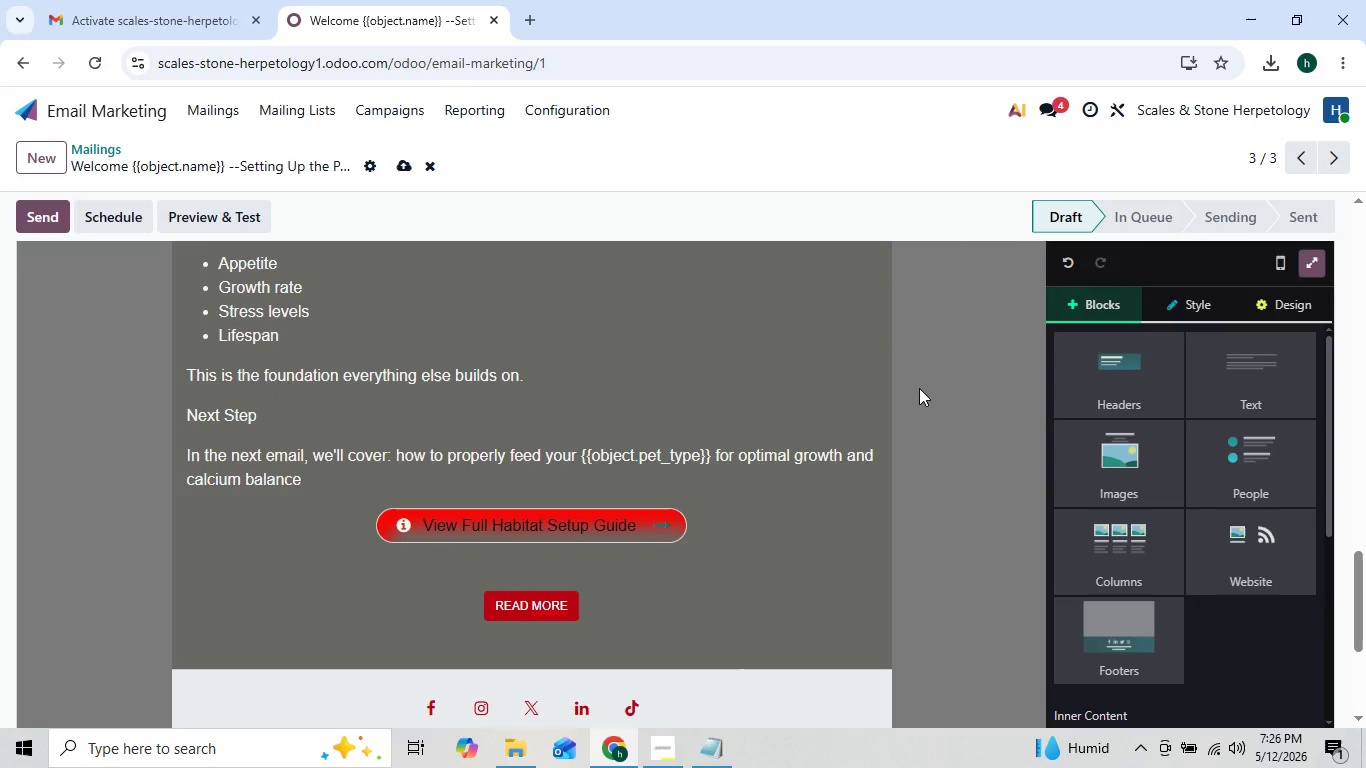 
left_click_drag(start_coordinate=[423, 518], to_coordinate=[634, 524])
 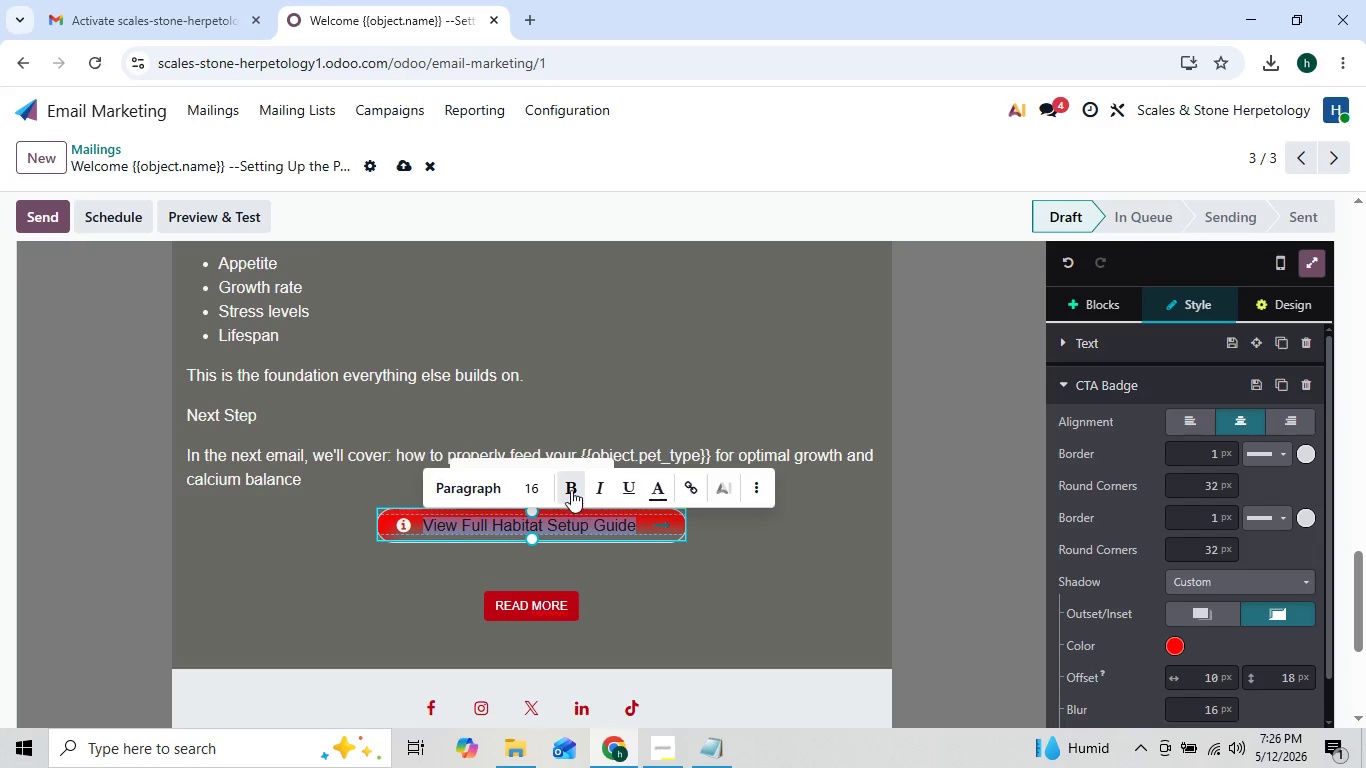 
left_click([569, 484])
 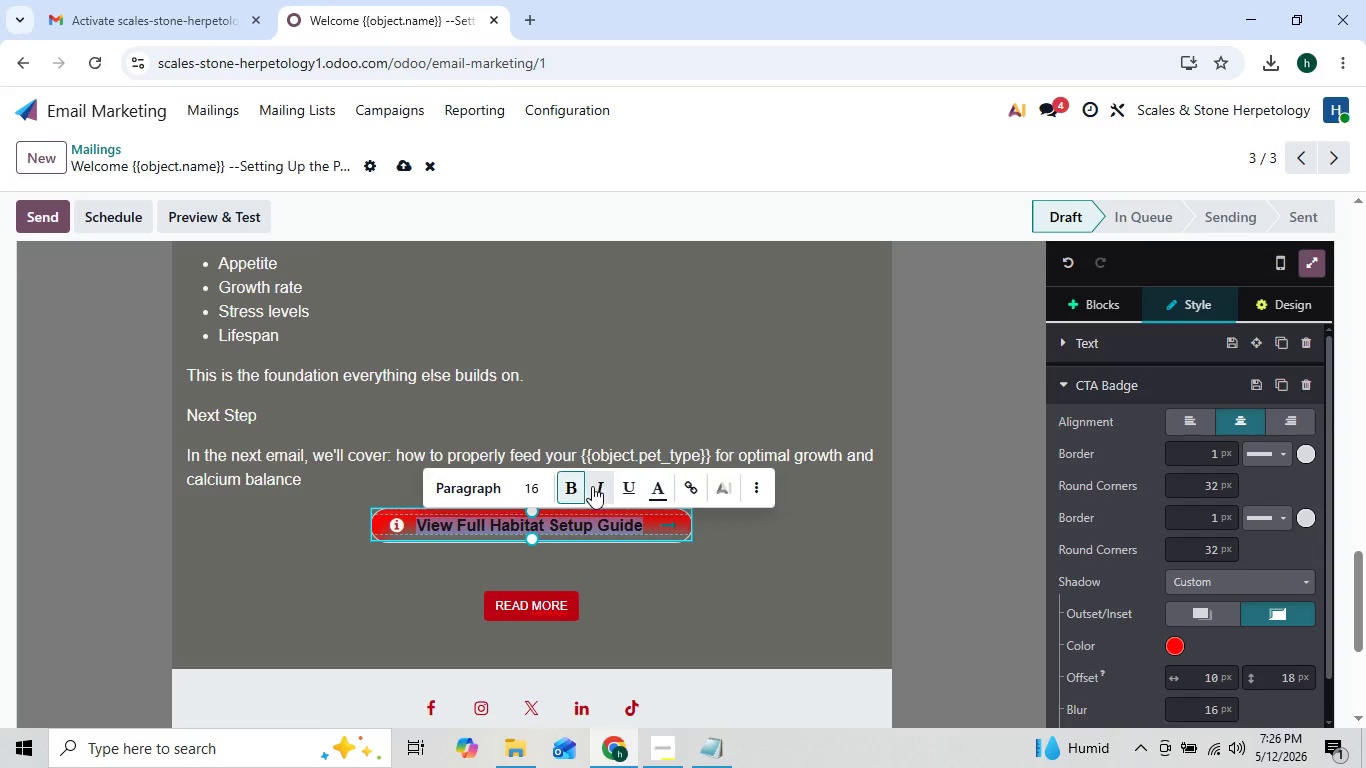 
left_click([597, 488])
 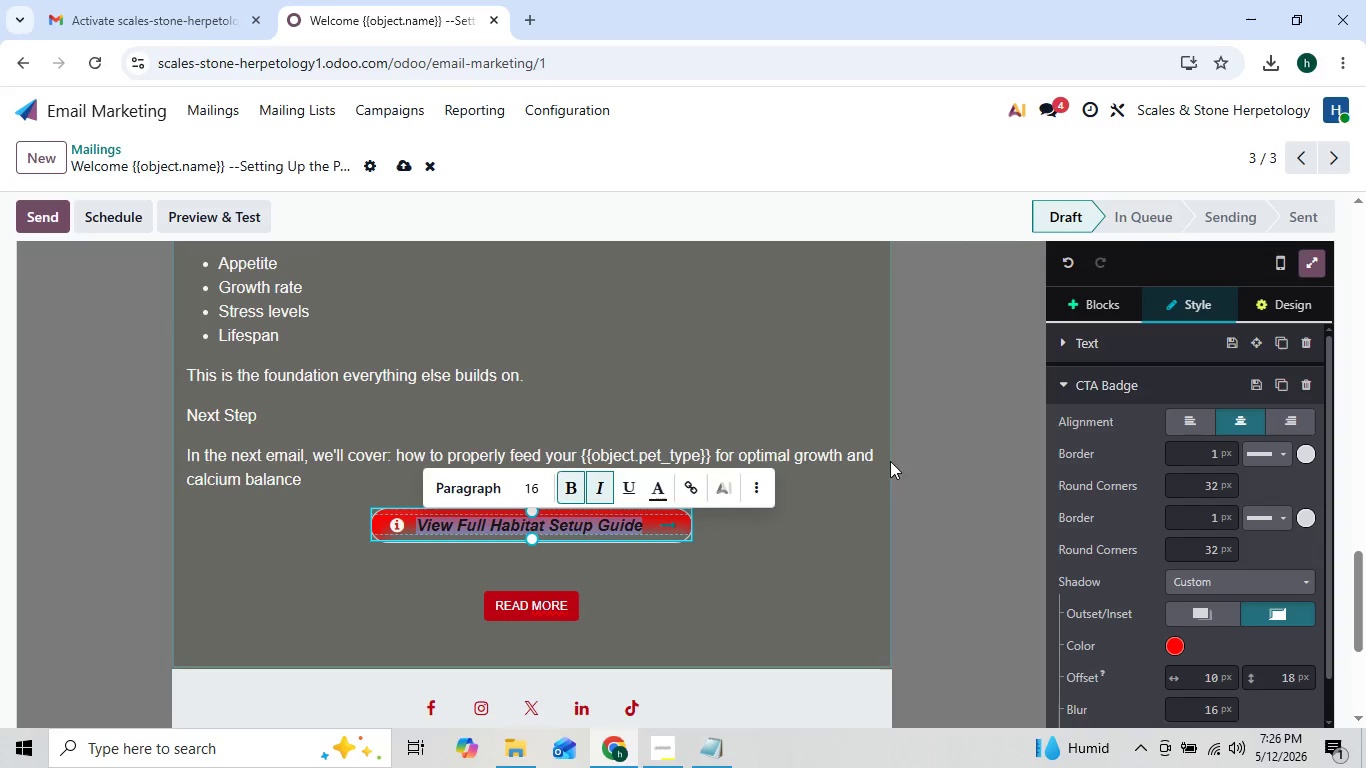 
left_click([926, 461])
 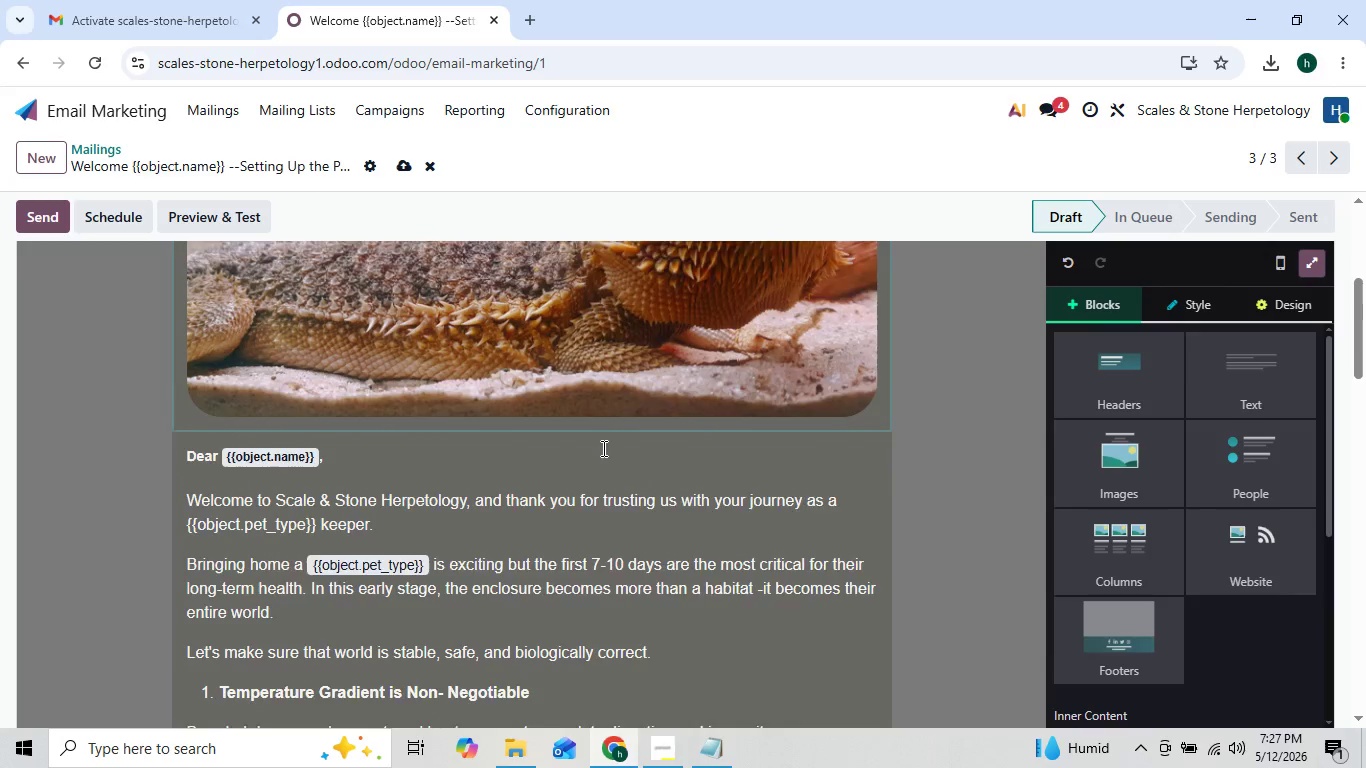 
wait(19.83)
 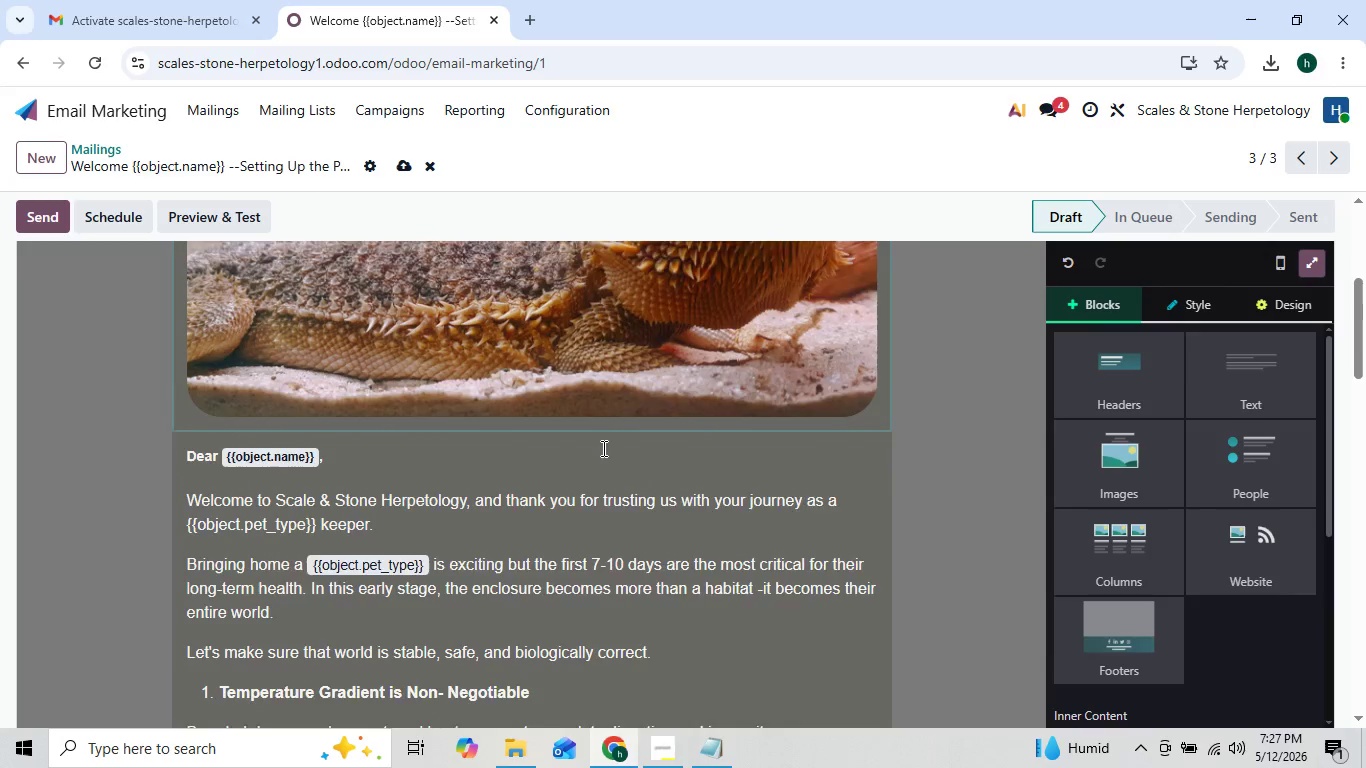 
left_click([225, 112])
 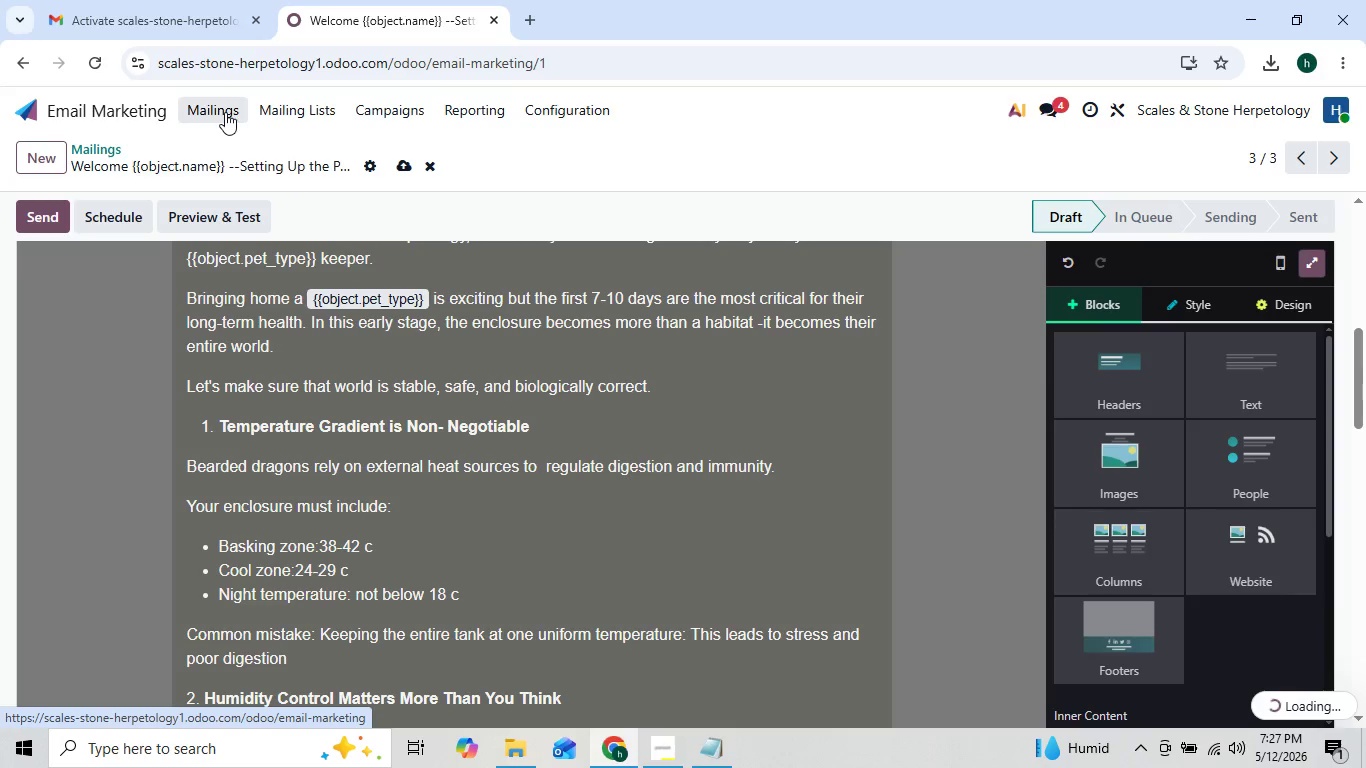 
wait(10.95)
 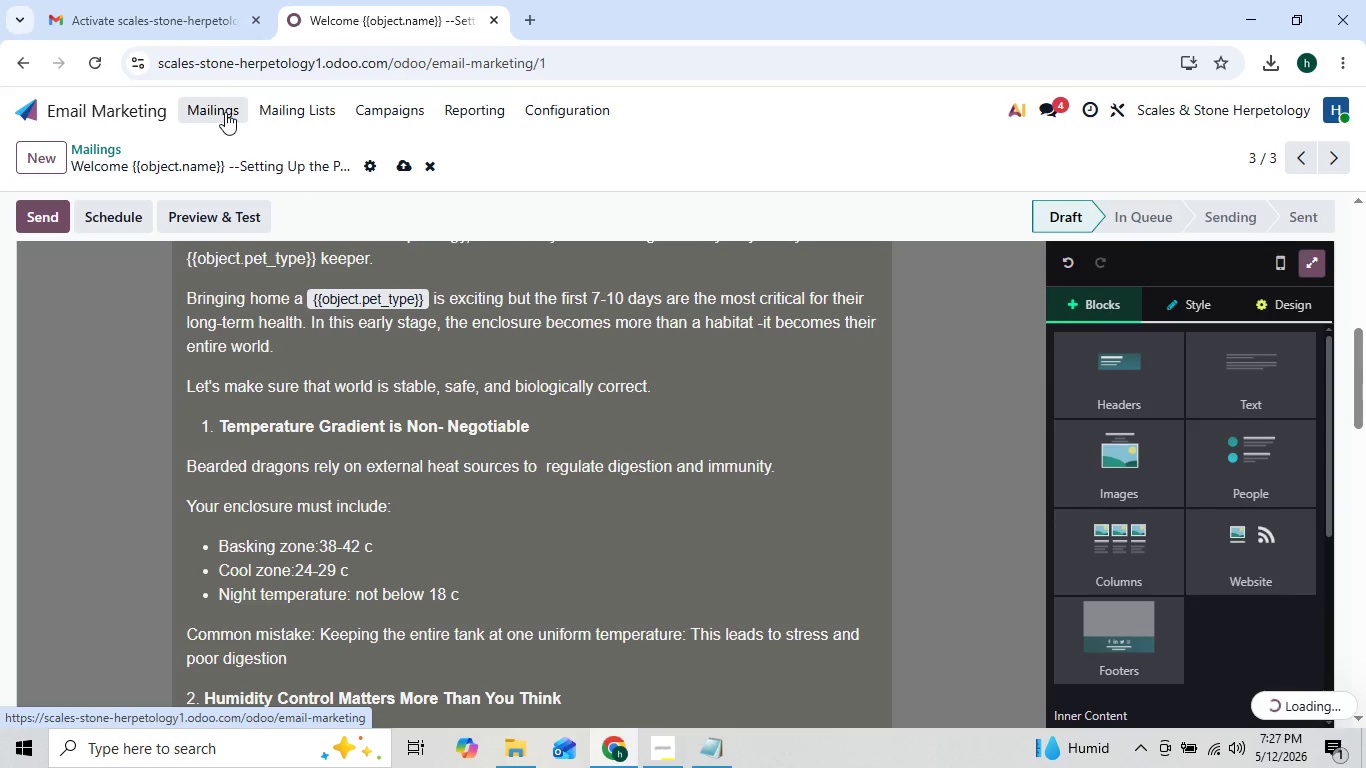 
left_click([366, 266])
 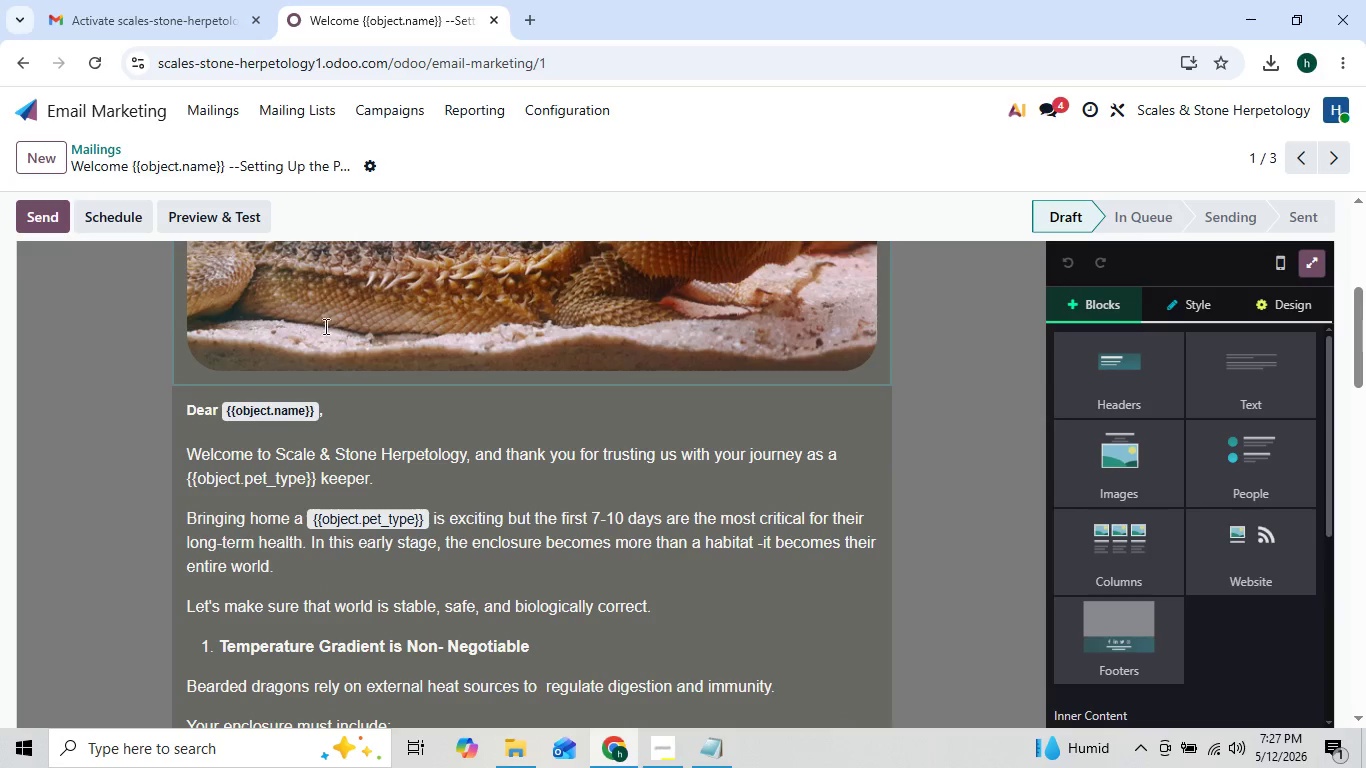 
wait(5.53)
 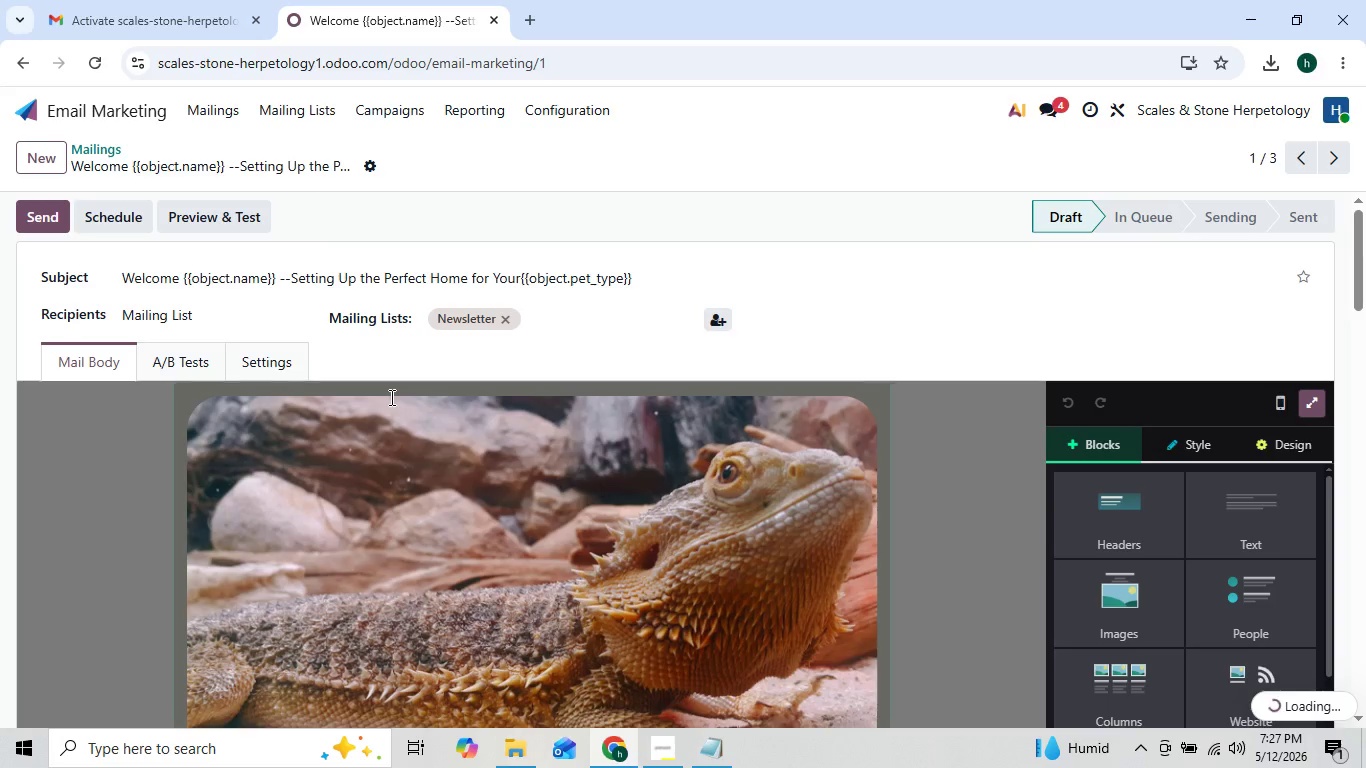 
left_click([226, 110])
 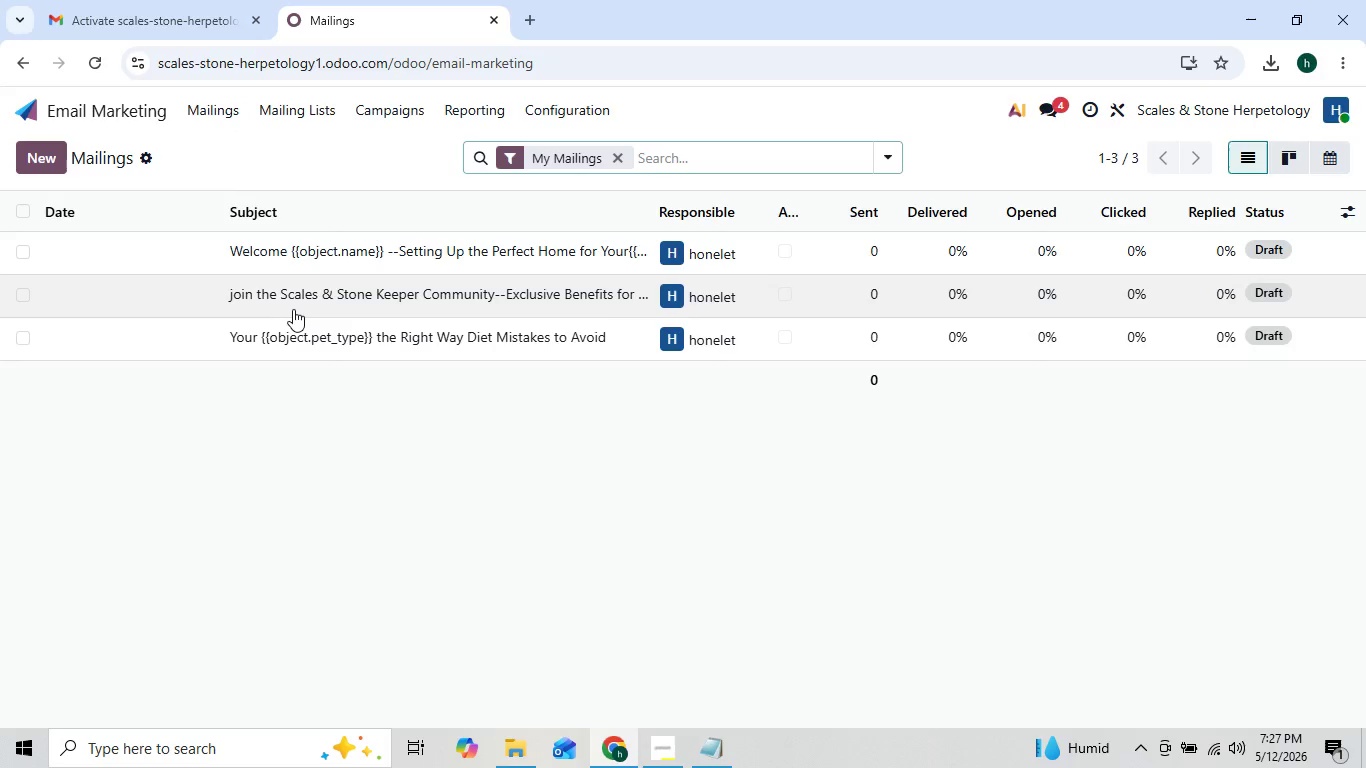 
left_click([300, 295])
 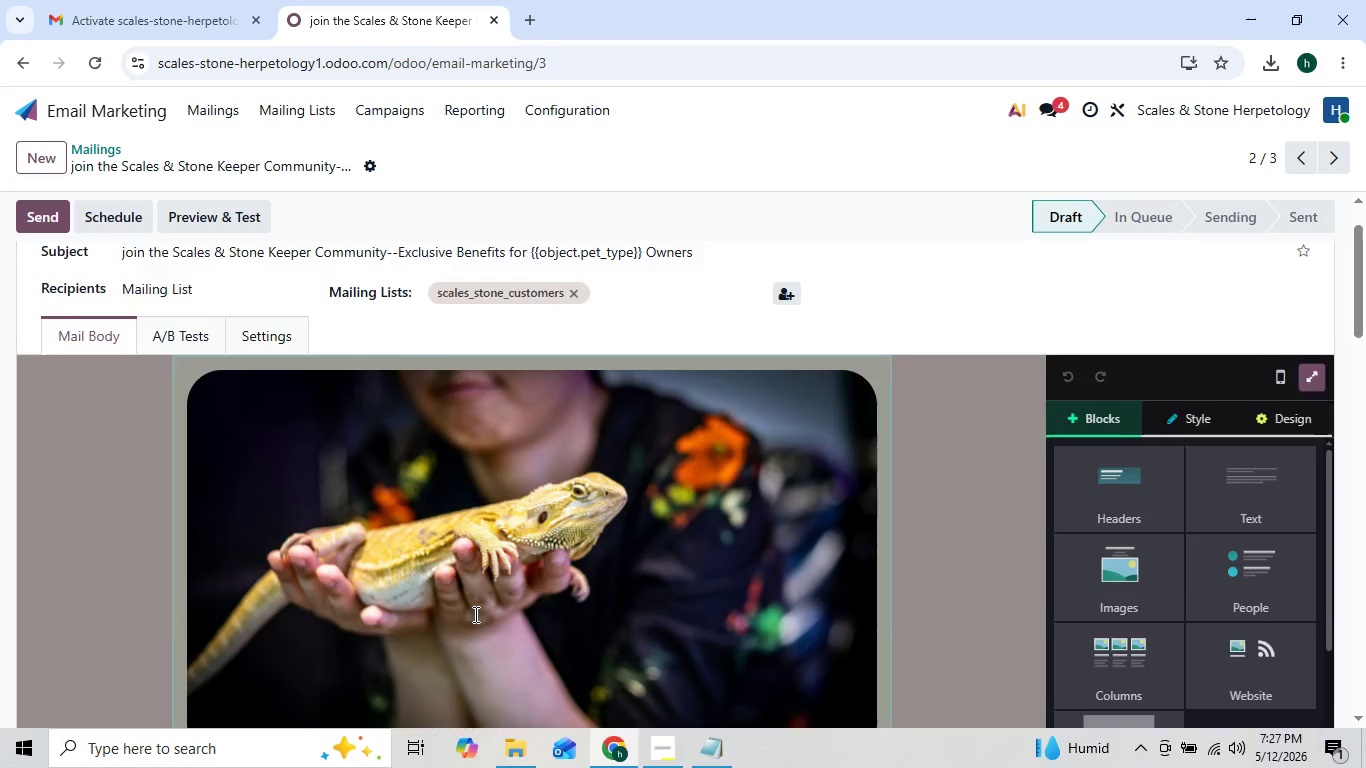 
wait(8.52)
 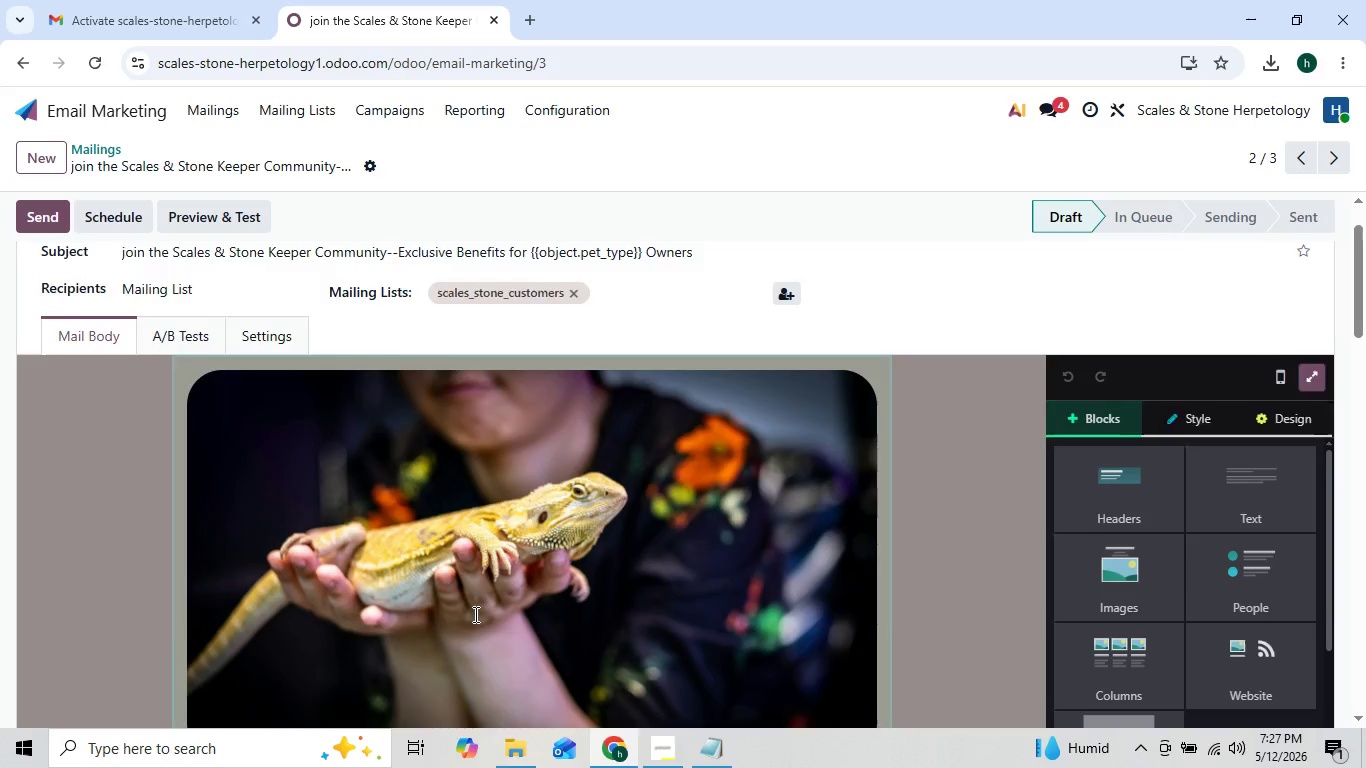 
left_click_drag(start_coordinate=[730, 590], to_coordinate=[750, 553])
 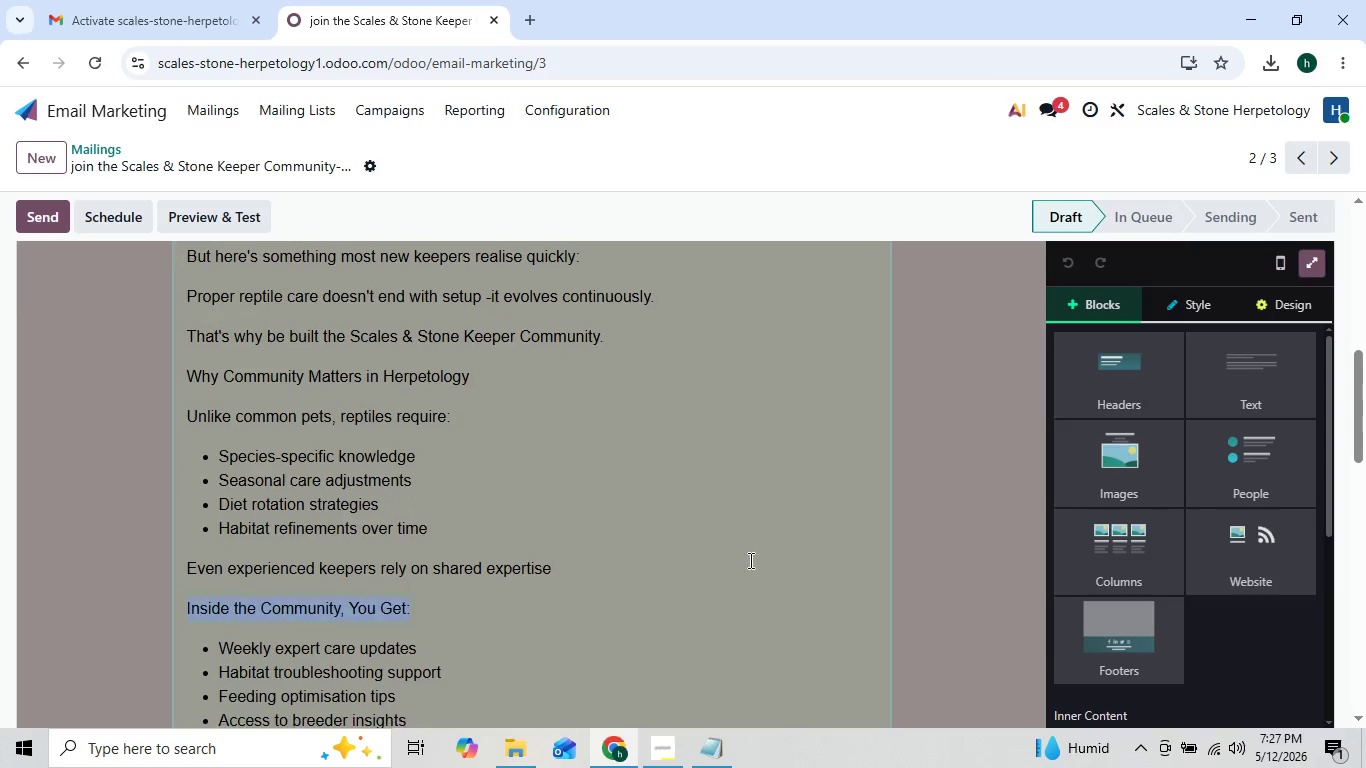 
triple_click([749, 560])
 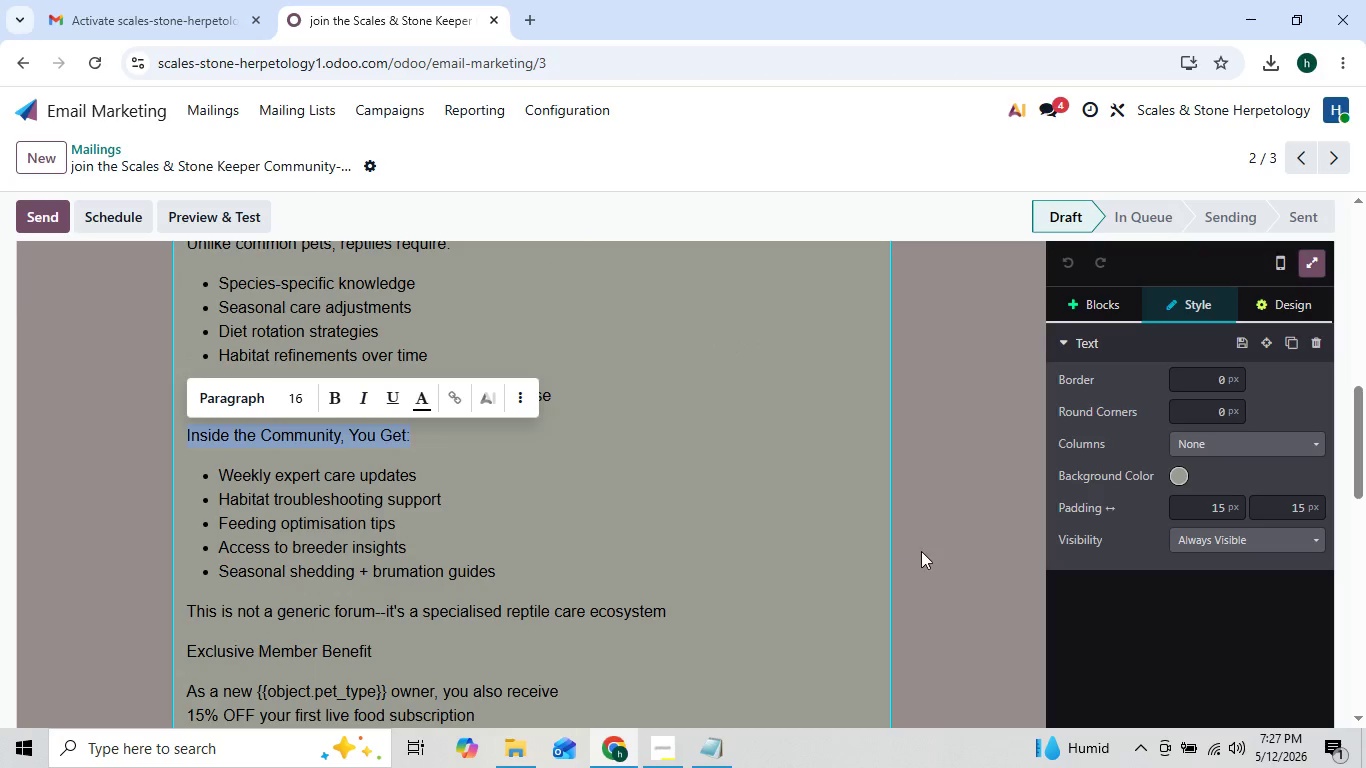 
left_click([923, 550])
 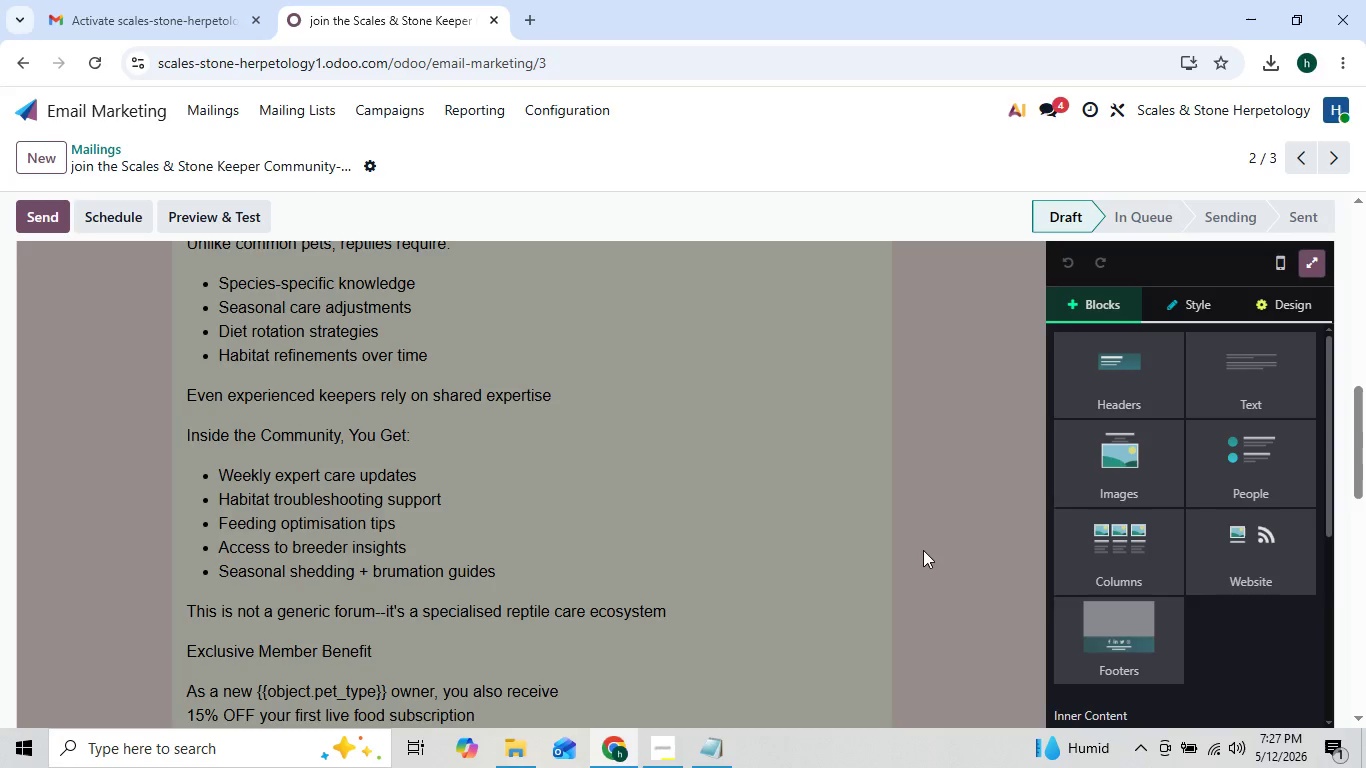 
left_click([824, 517])
 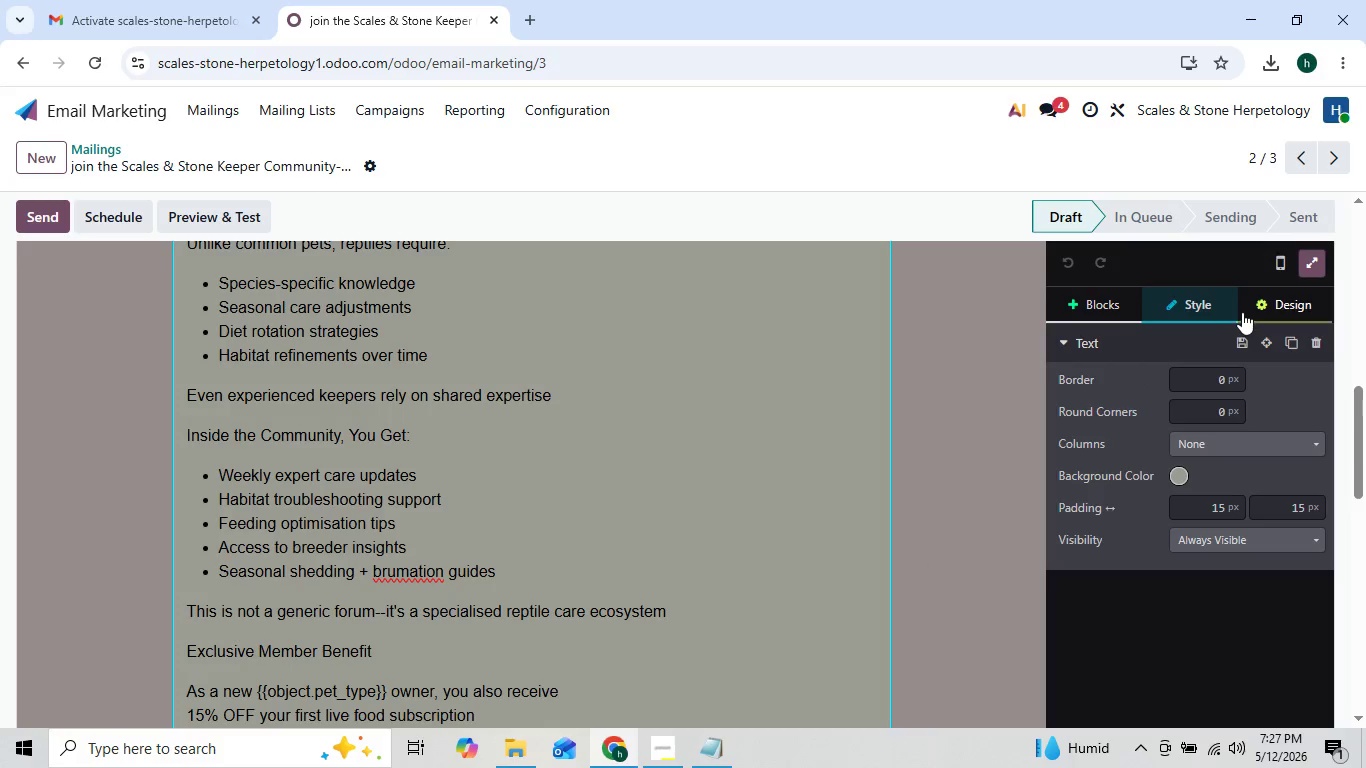 
left_click([1271, 300])
 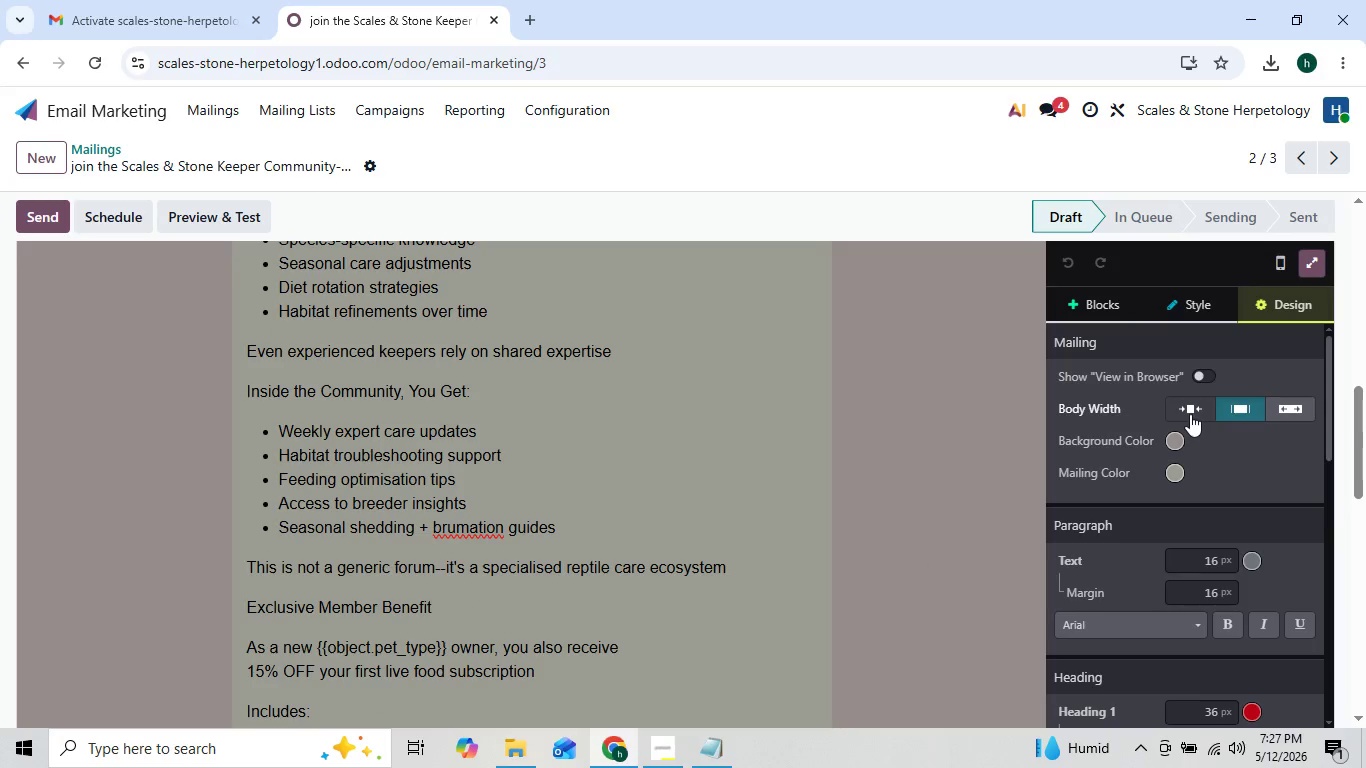 
wait(5.38)
 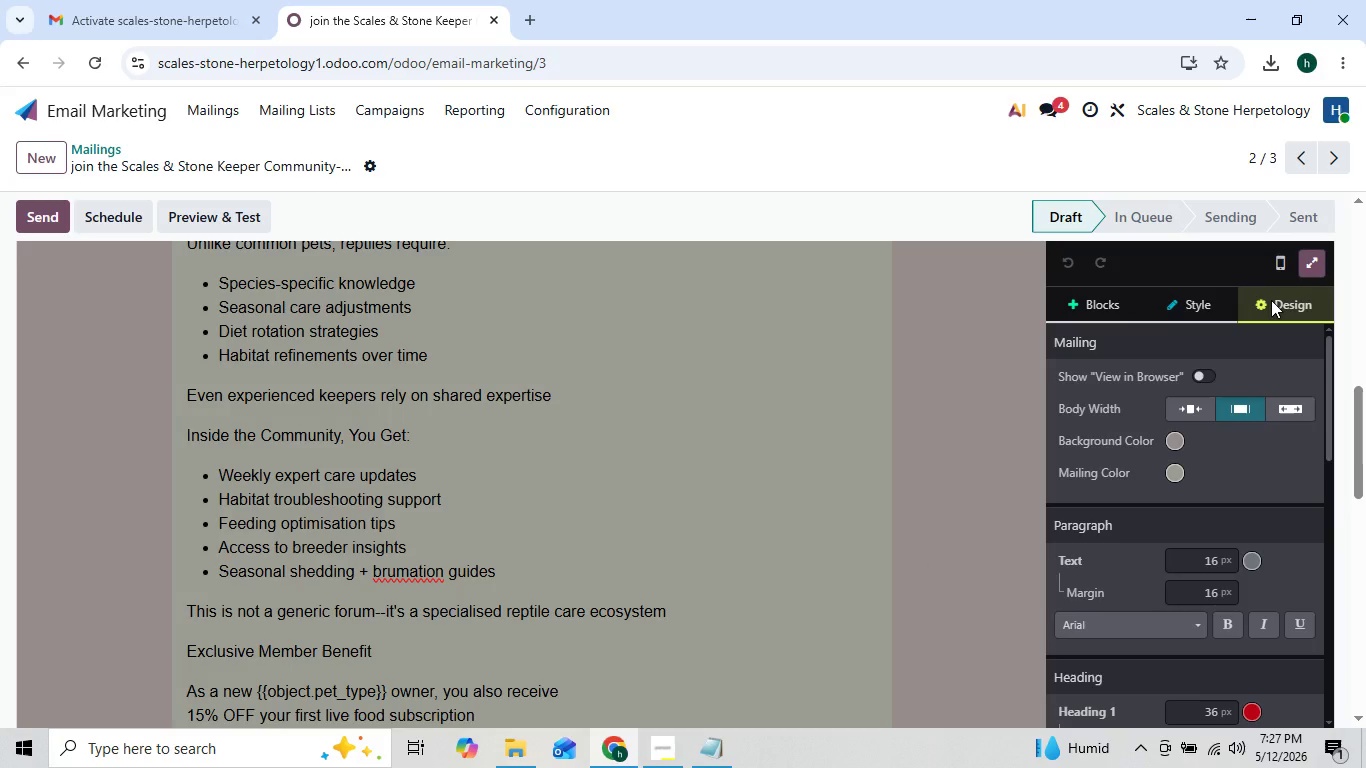 
left_click([1175, 465])
 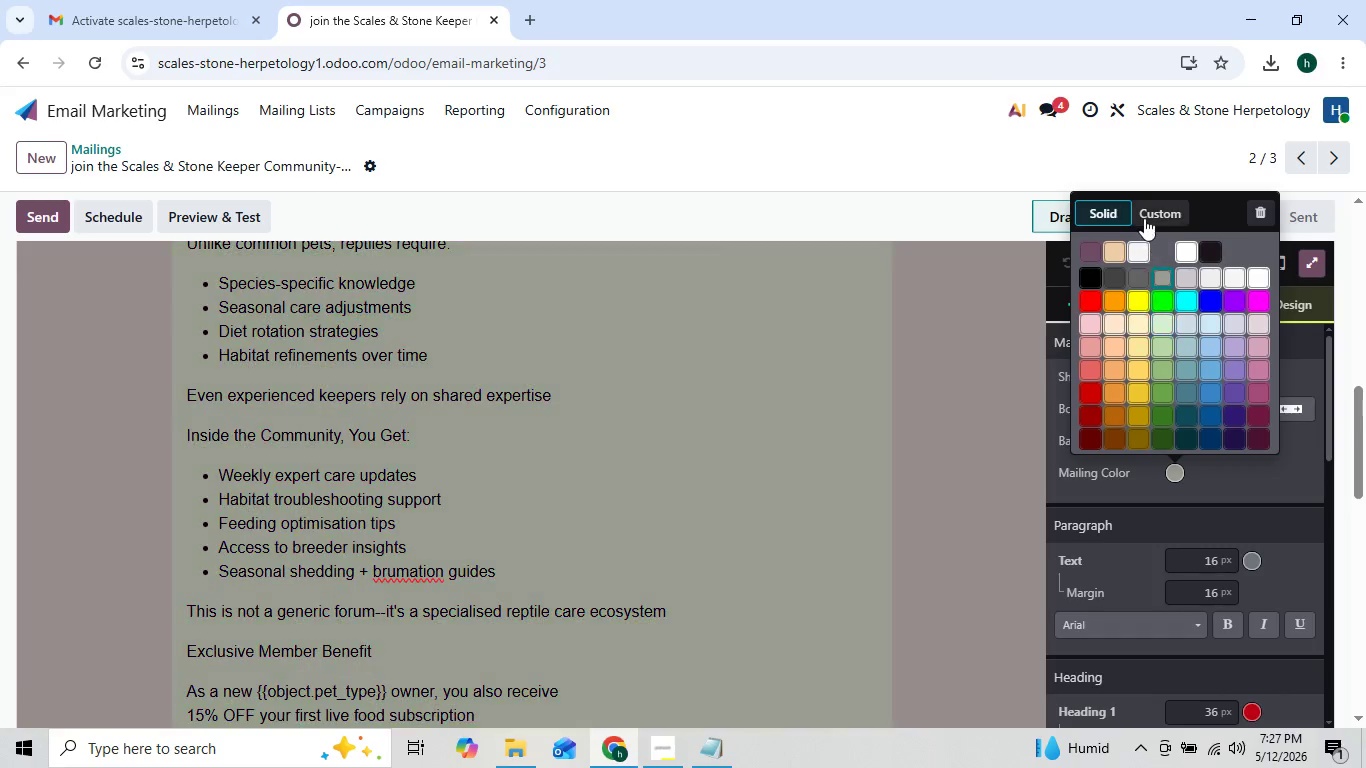 
left_click([1153, 214])
 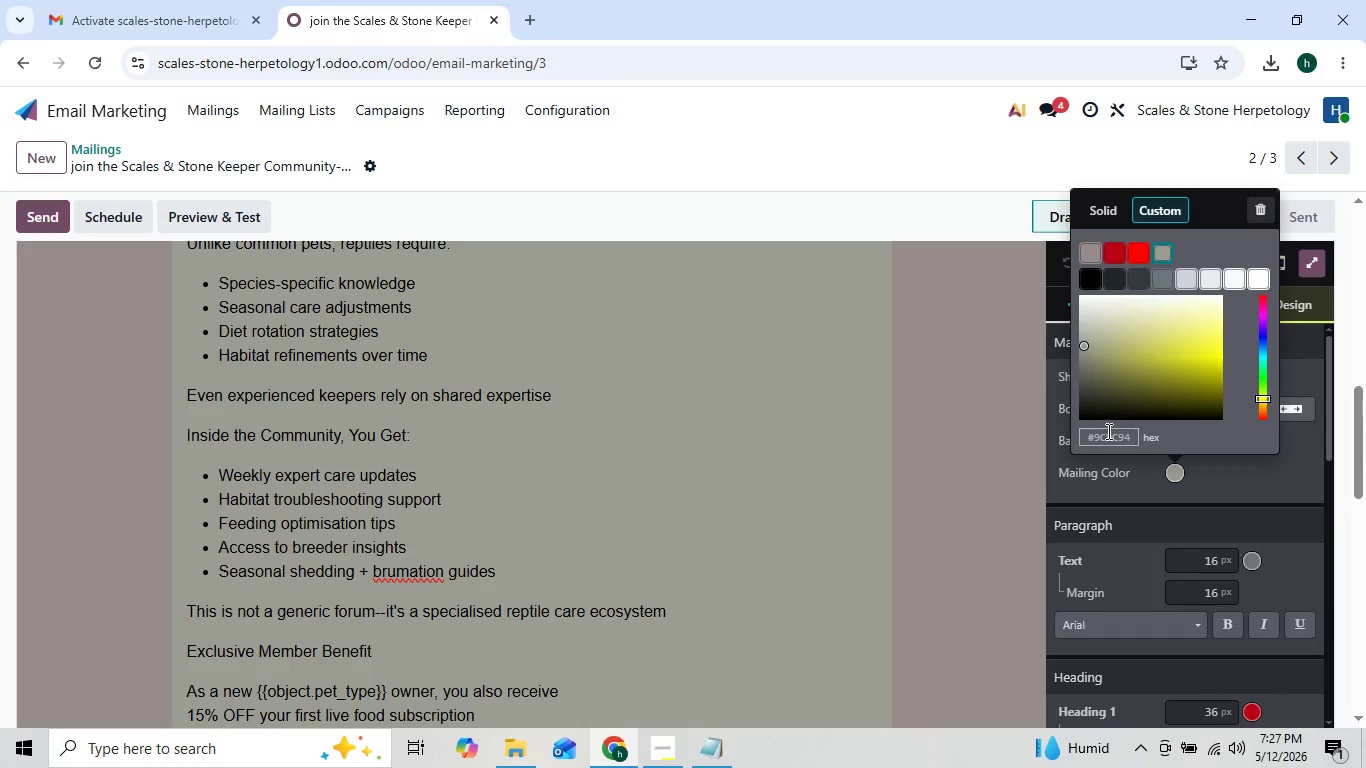 
left_click([1109, 430])
 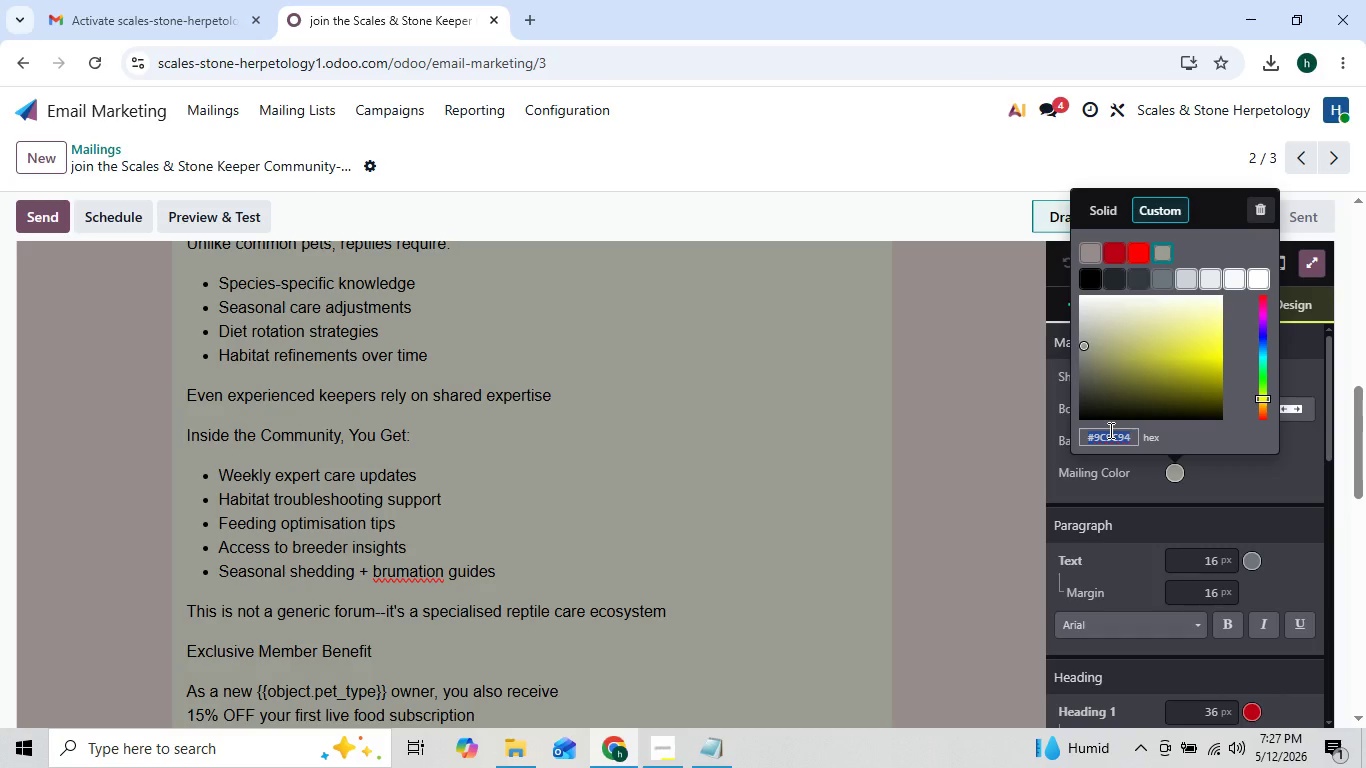 
key(Control+C)
 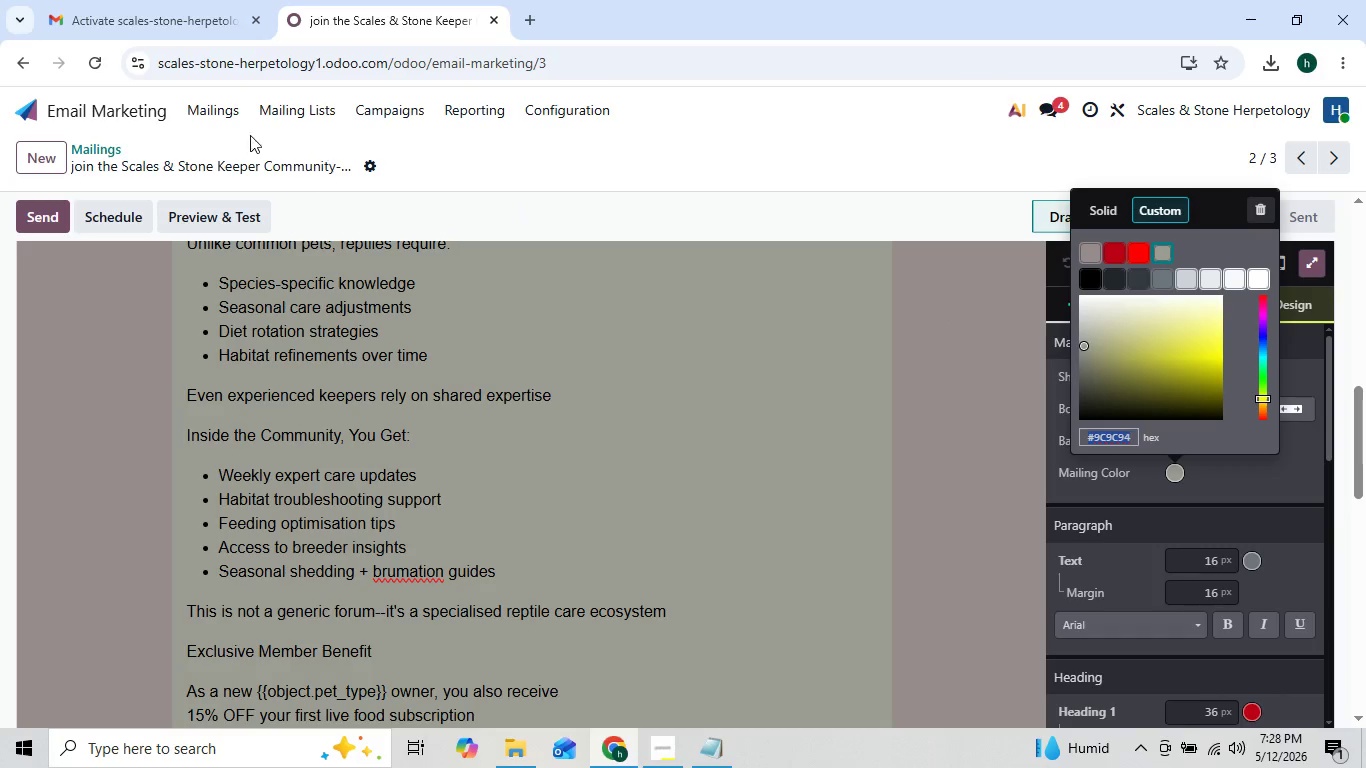 
left_click([216, 117])
 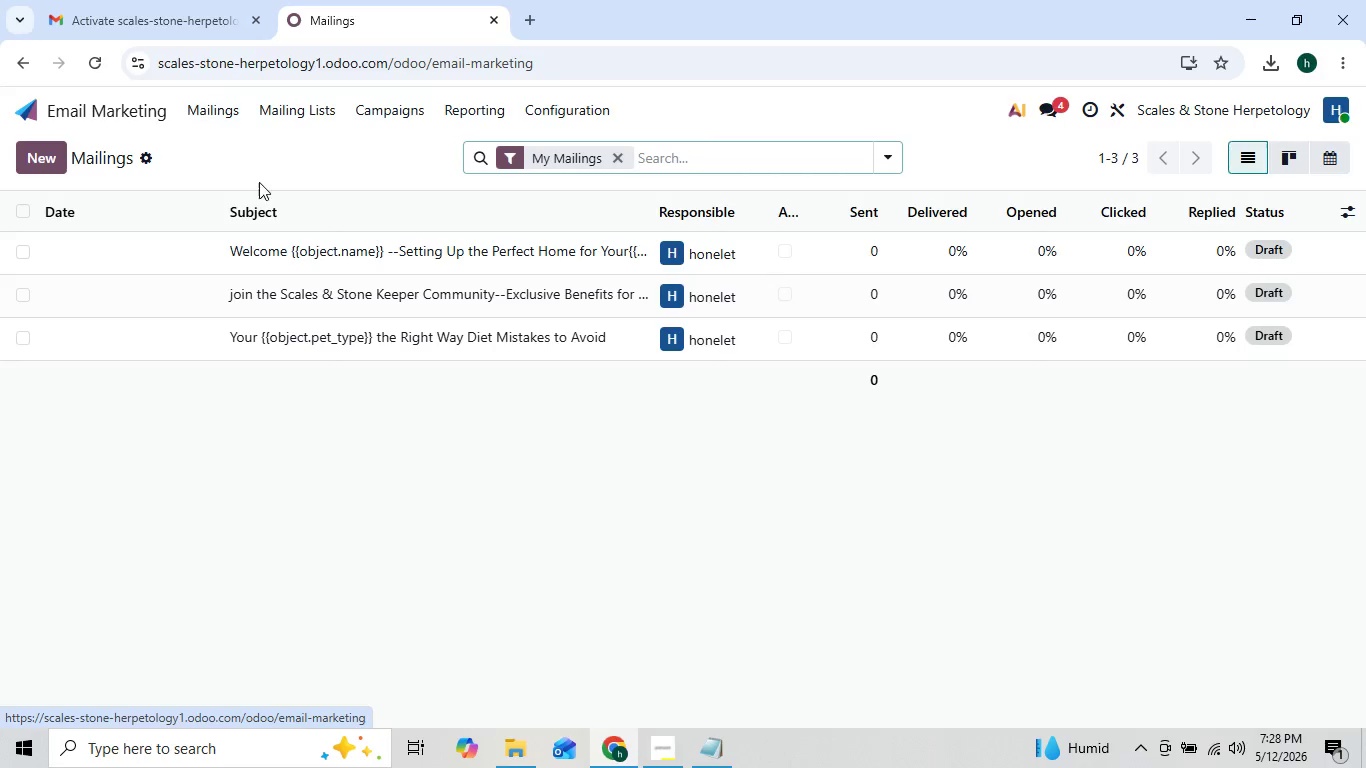 
mouse_move([279, 222])
 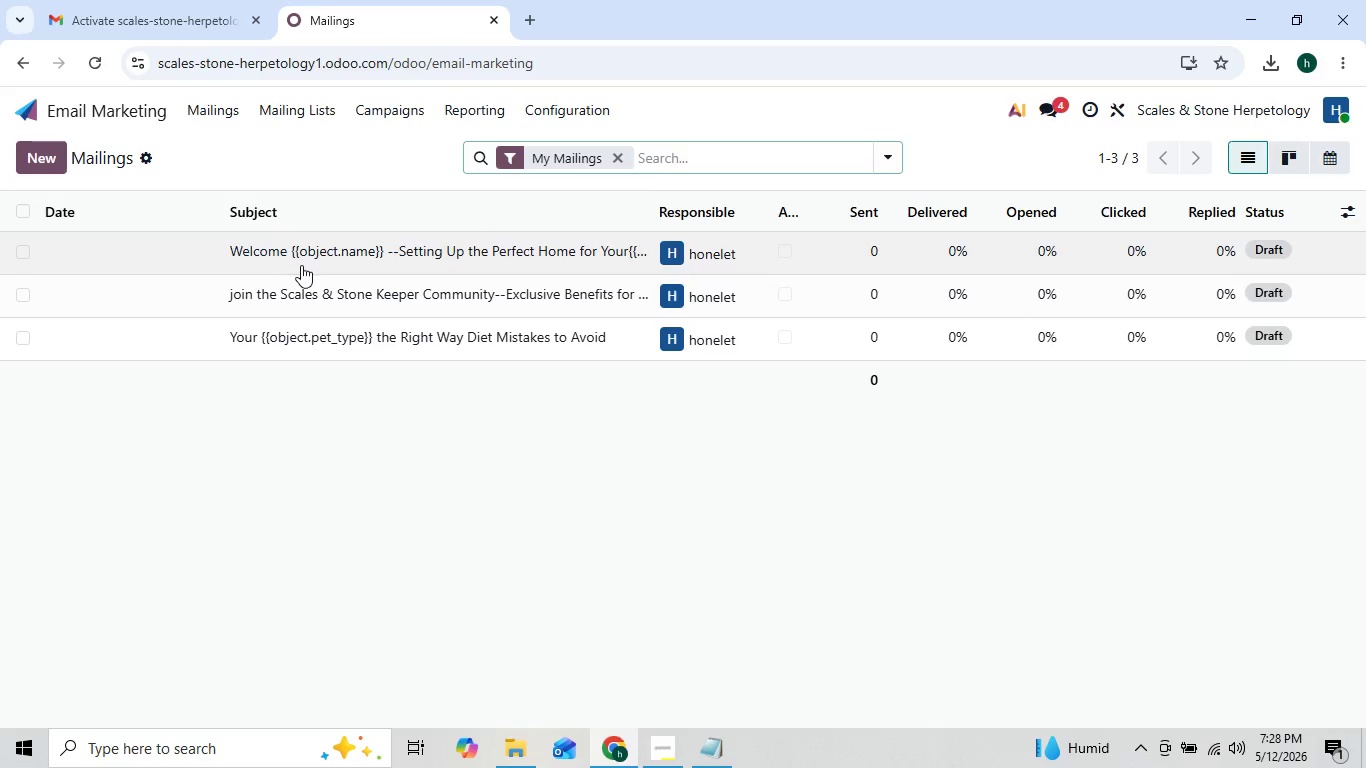 
mouse_move([299, 262])
 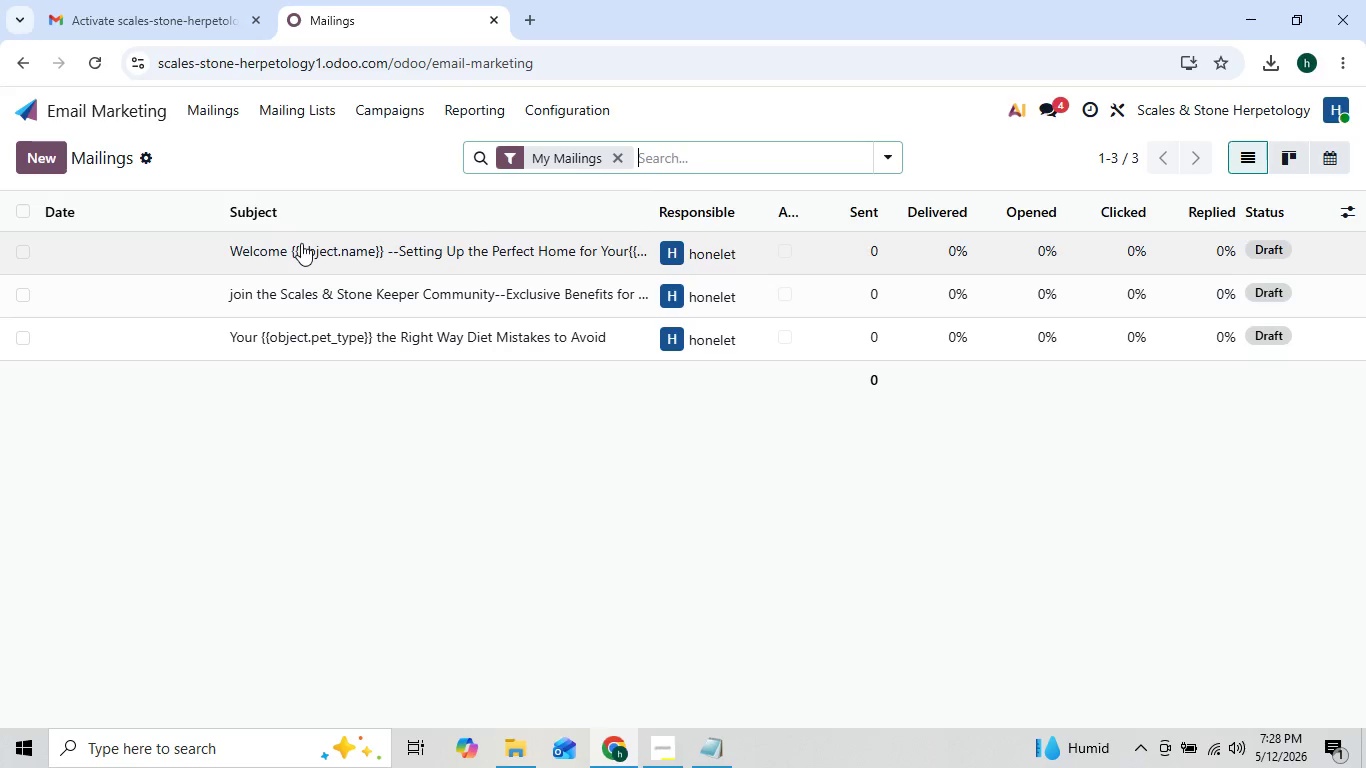 
left_click([301, 243])
 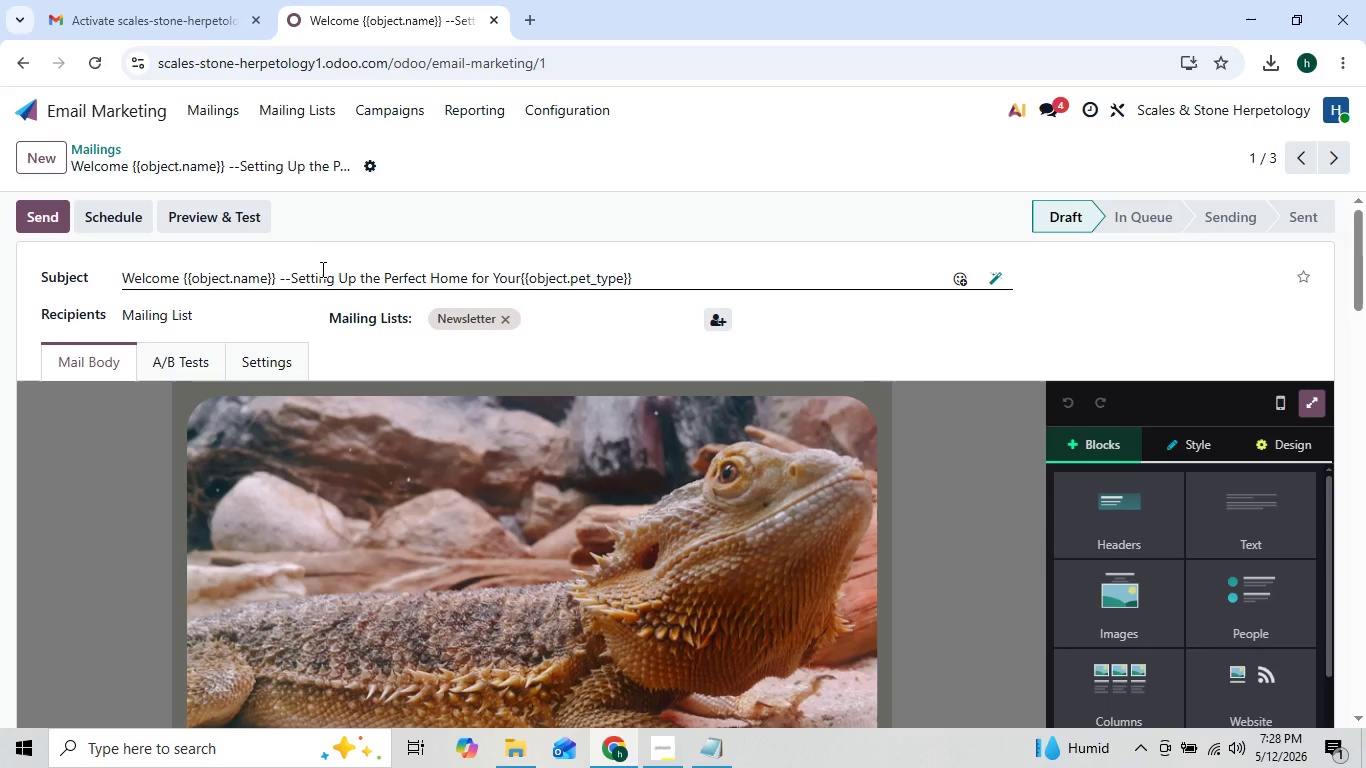 
wait(8.26)
 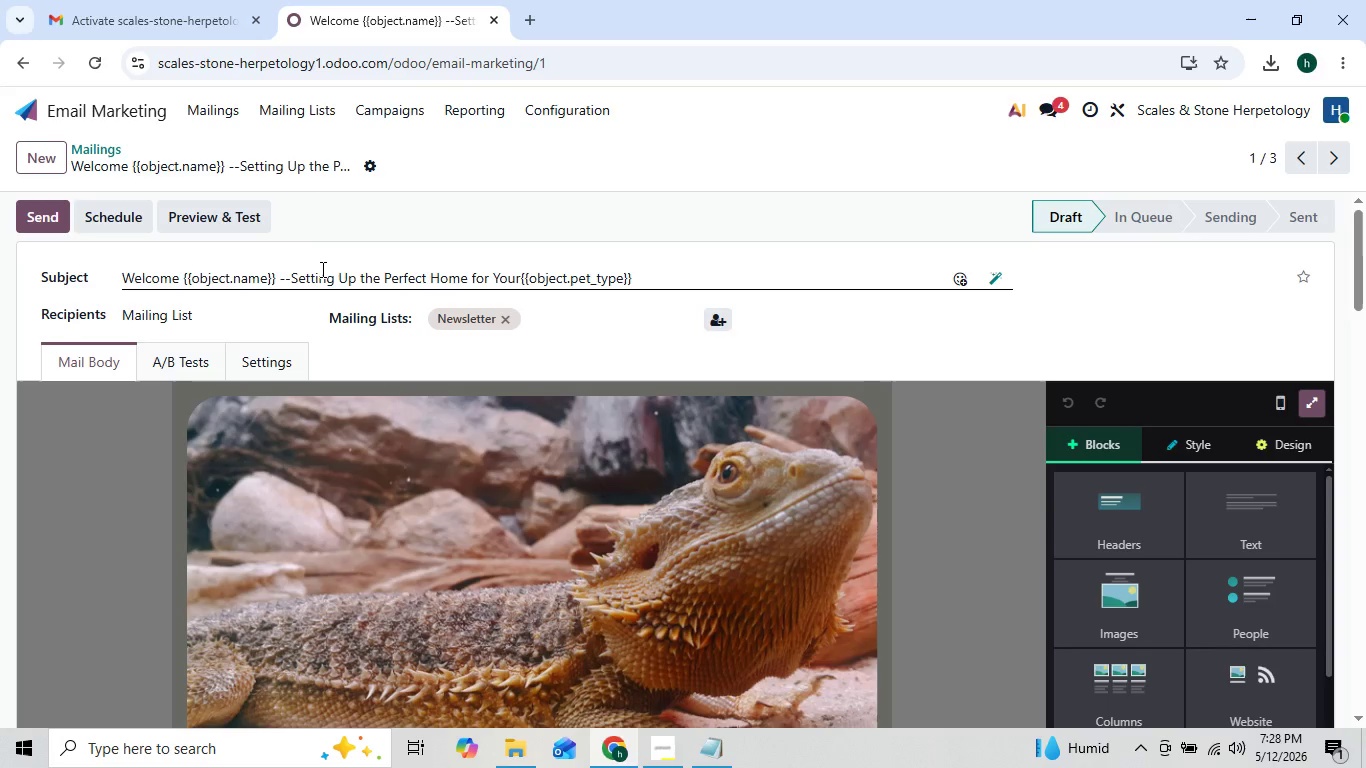 
left_click([1266, 453])
 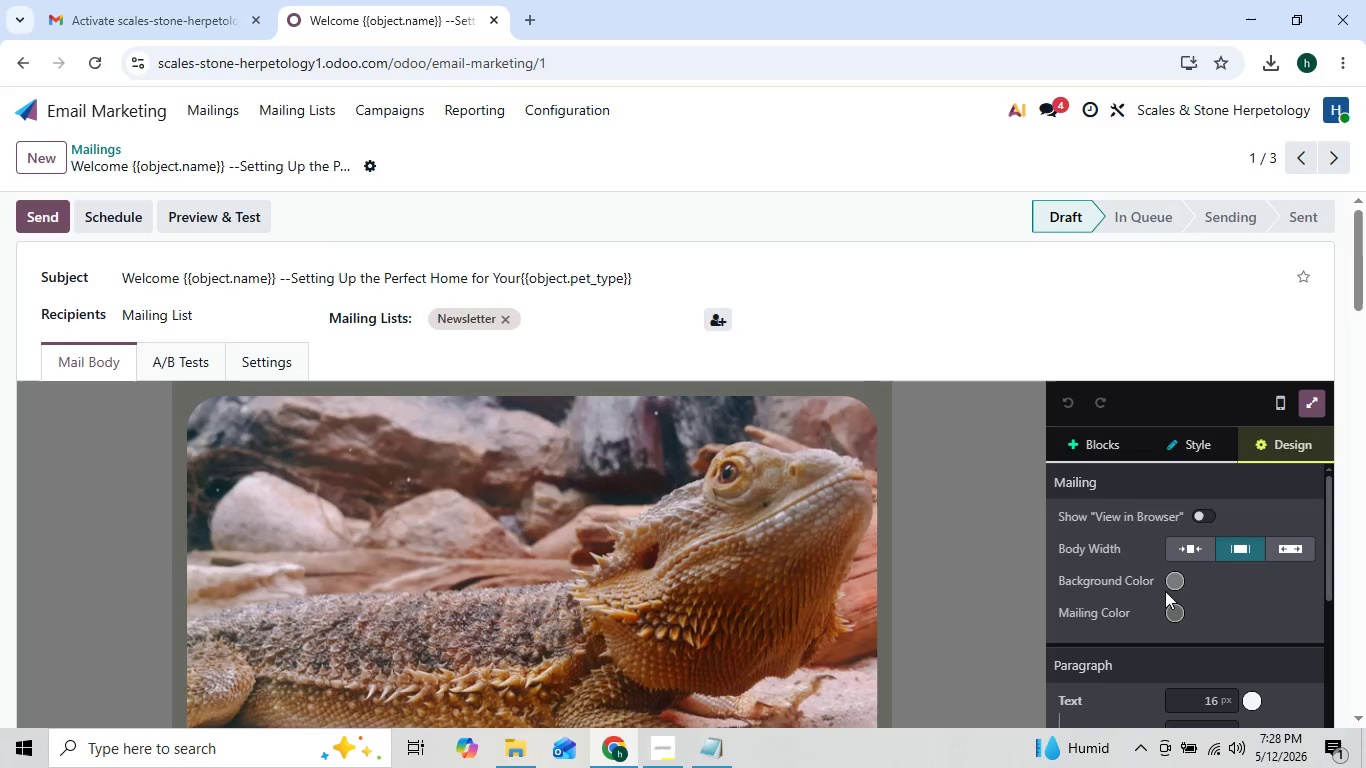 
left_click([1170, 606])
 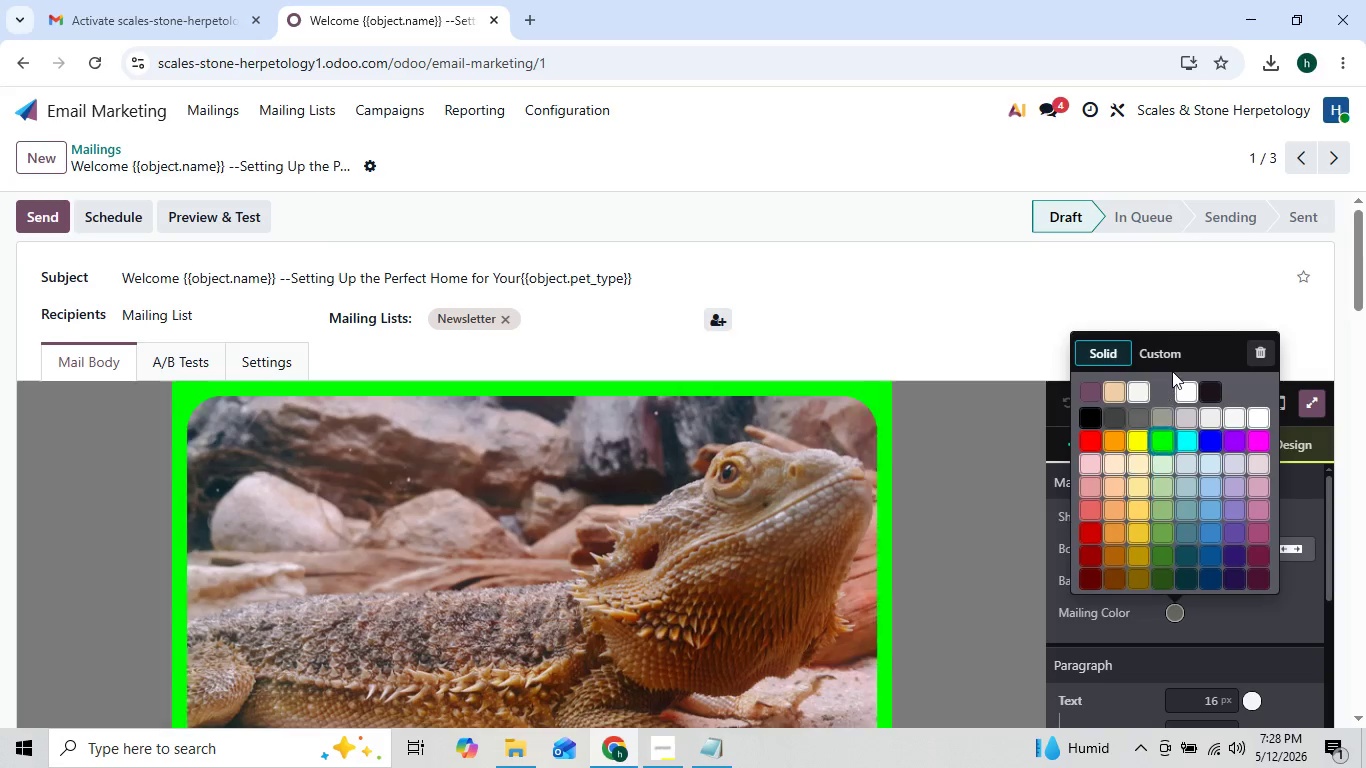 
left_click([1175, 358])
 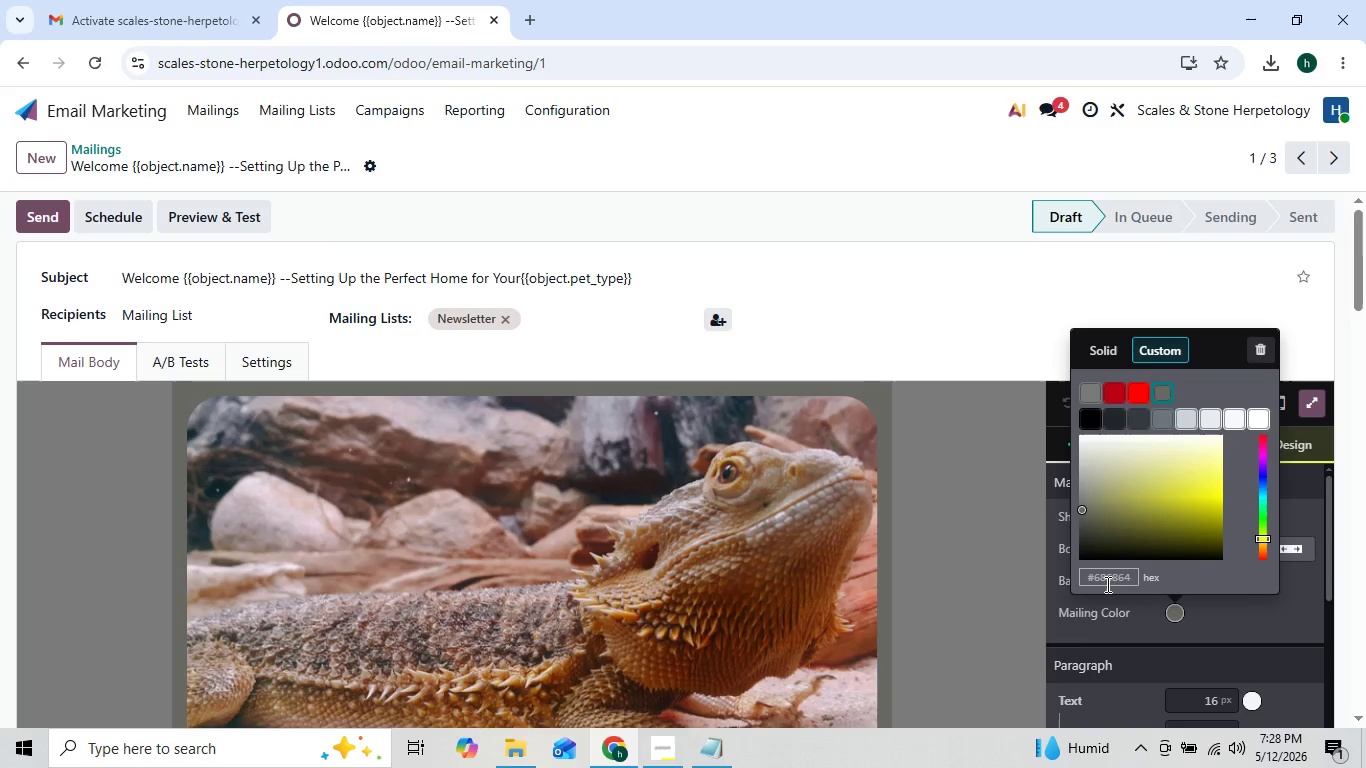 
left_click([1106, 584])
 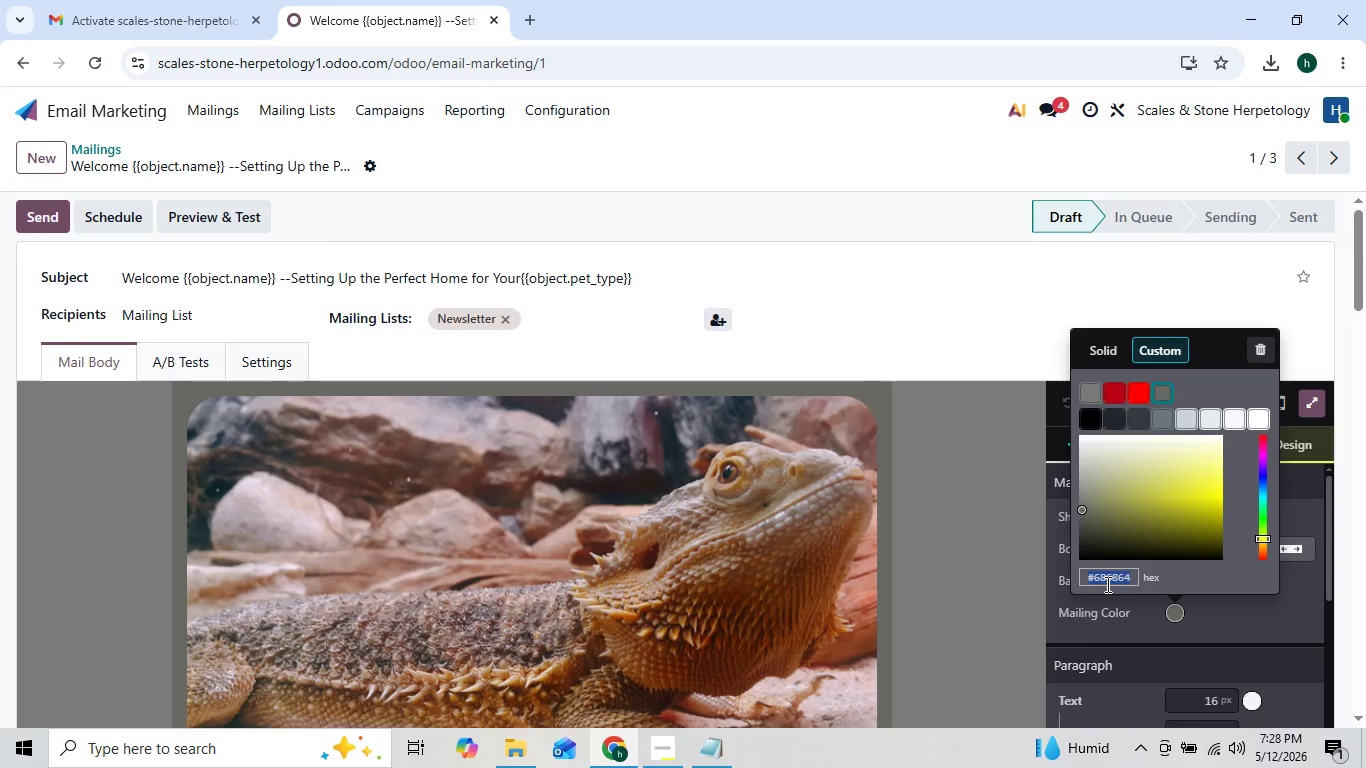 
key(Control+V)
 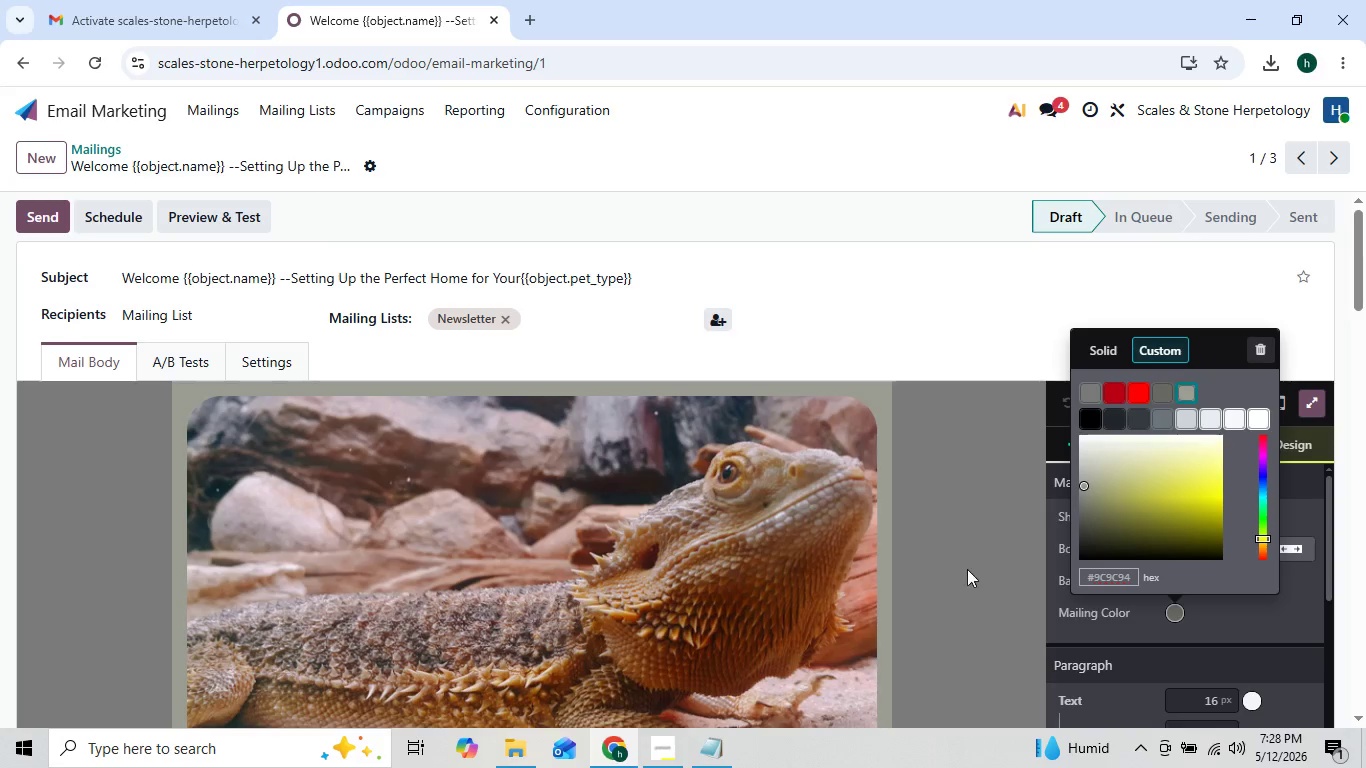 
left_click([963, 566])
 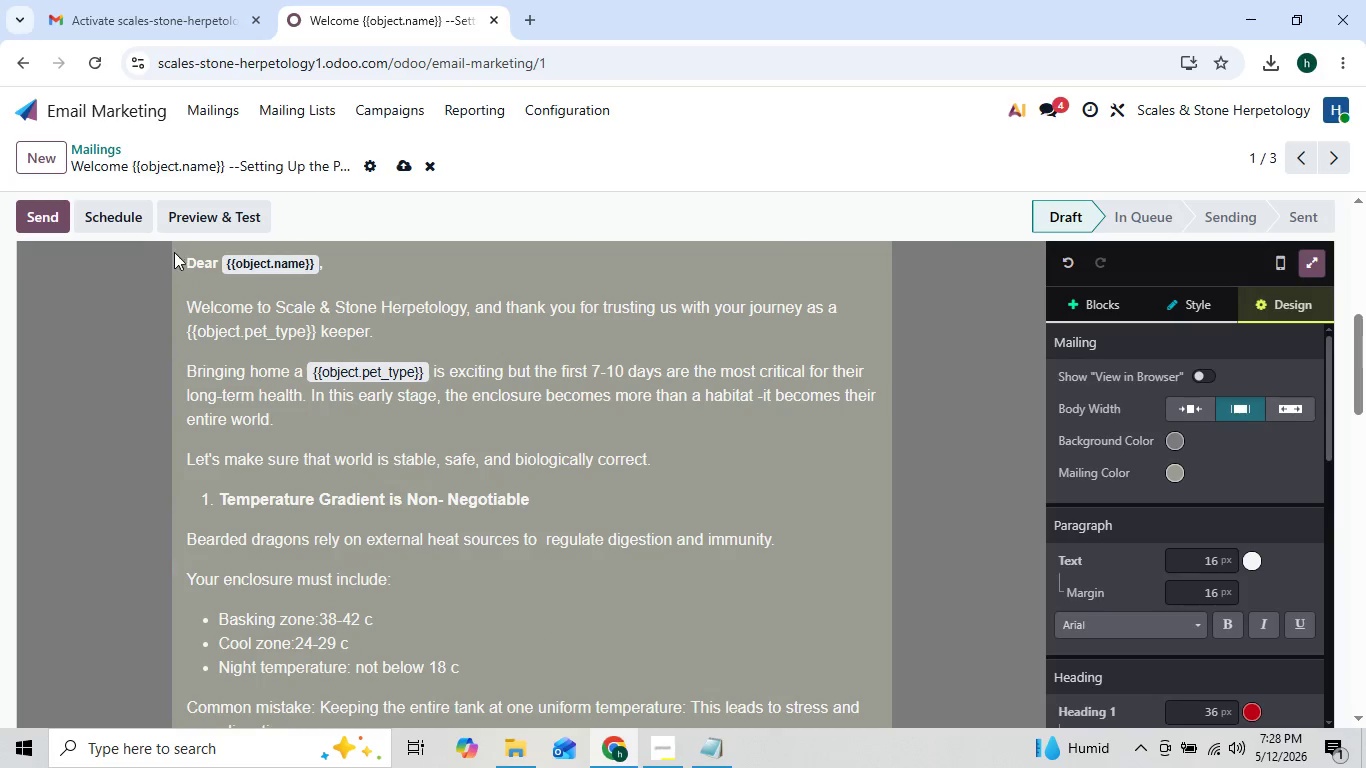 
wait(5.88)
 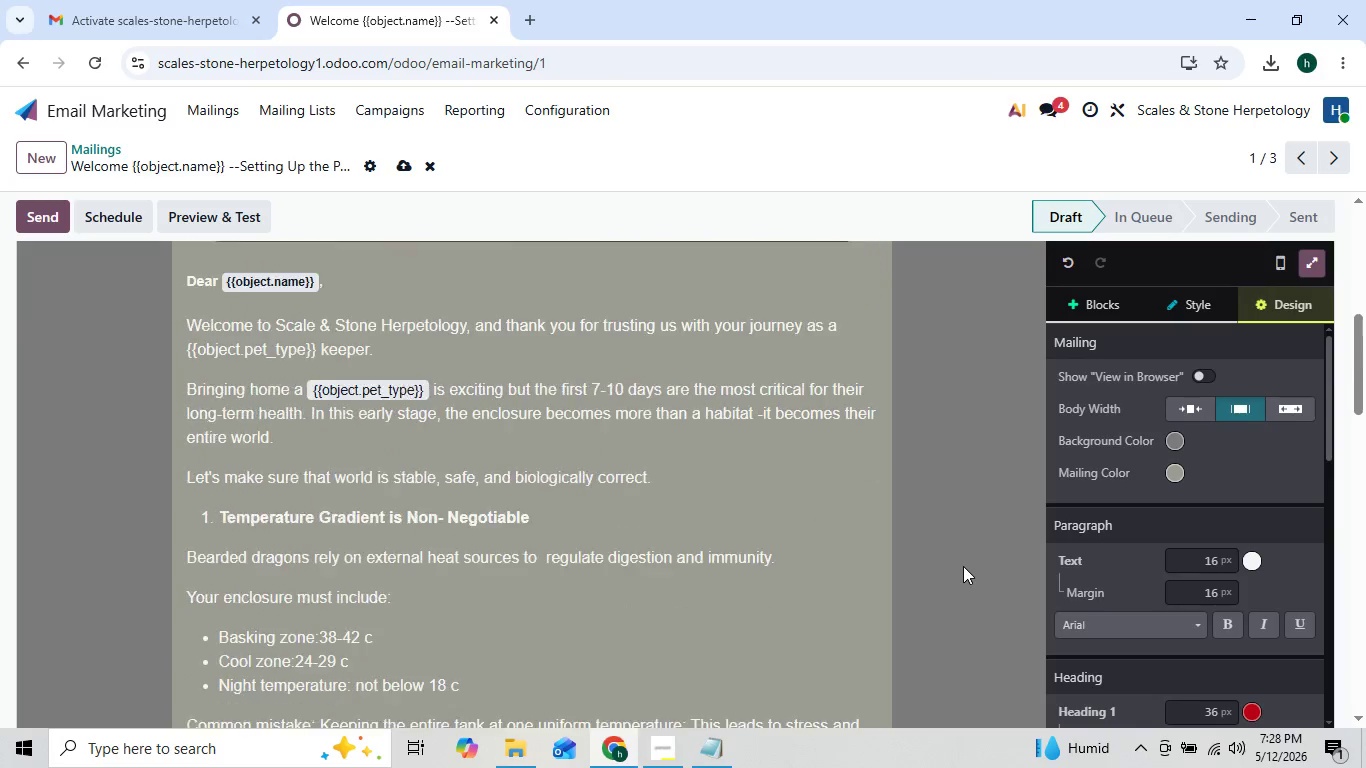 
left_click_drag(start_coordinate=[187, 259], to_coordinate=[343, 389])
 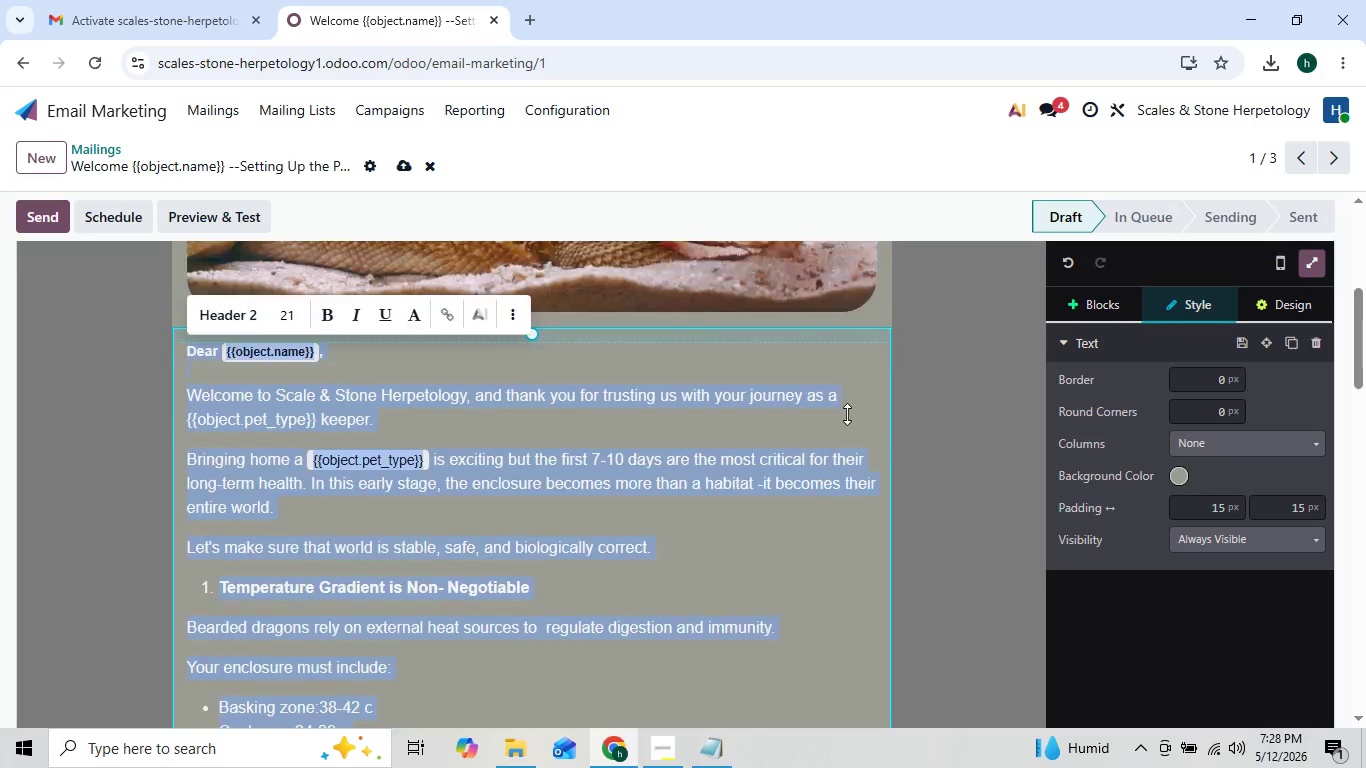 
wait(8.0)
 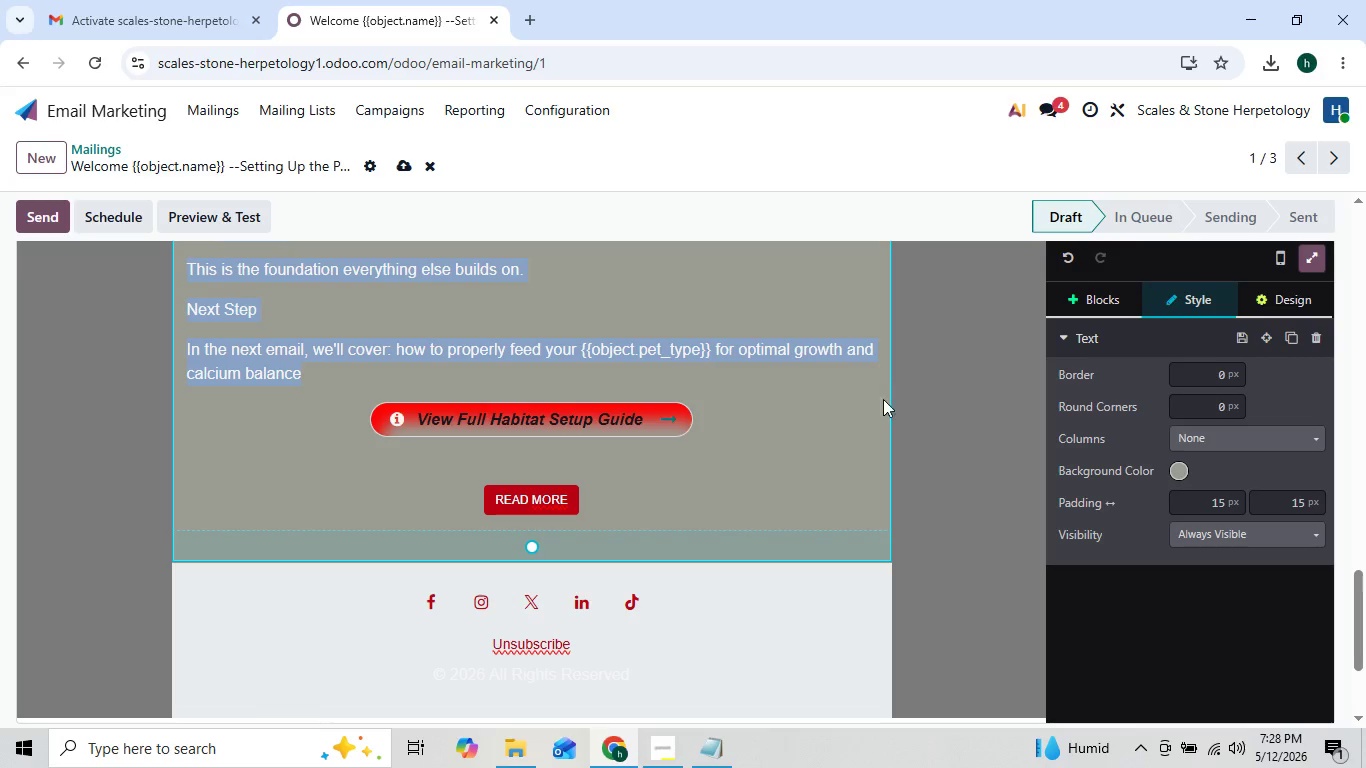 
left_click([412, 426])
 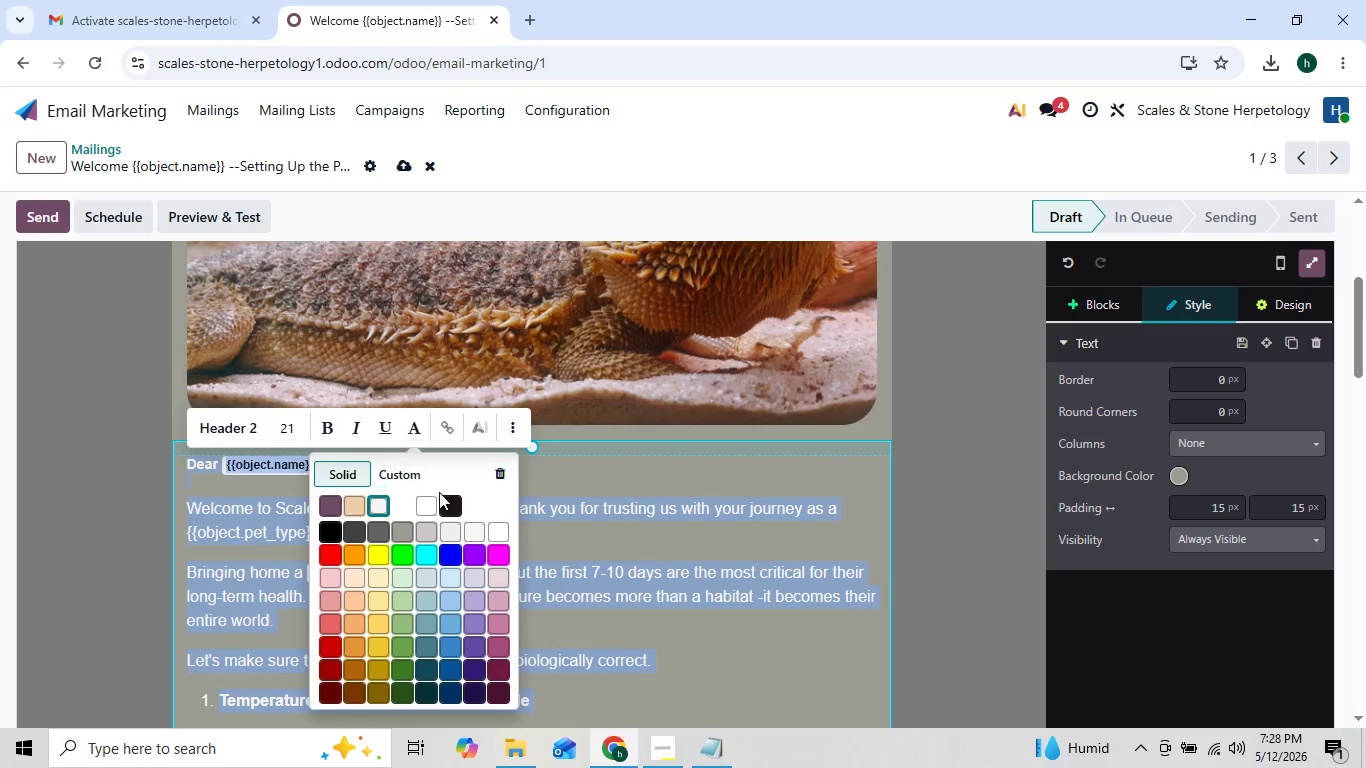 
left_click([452, 510])
 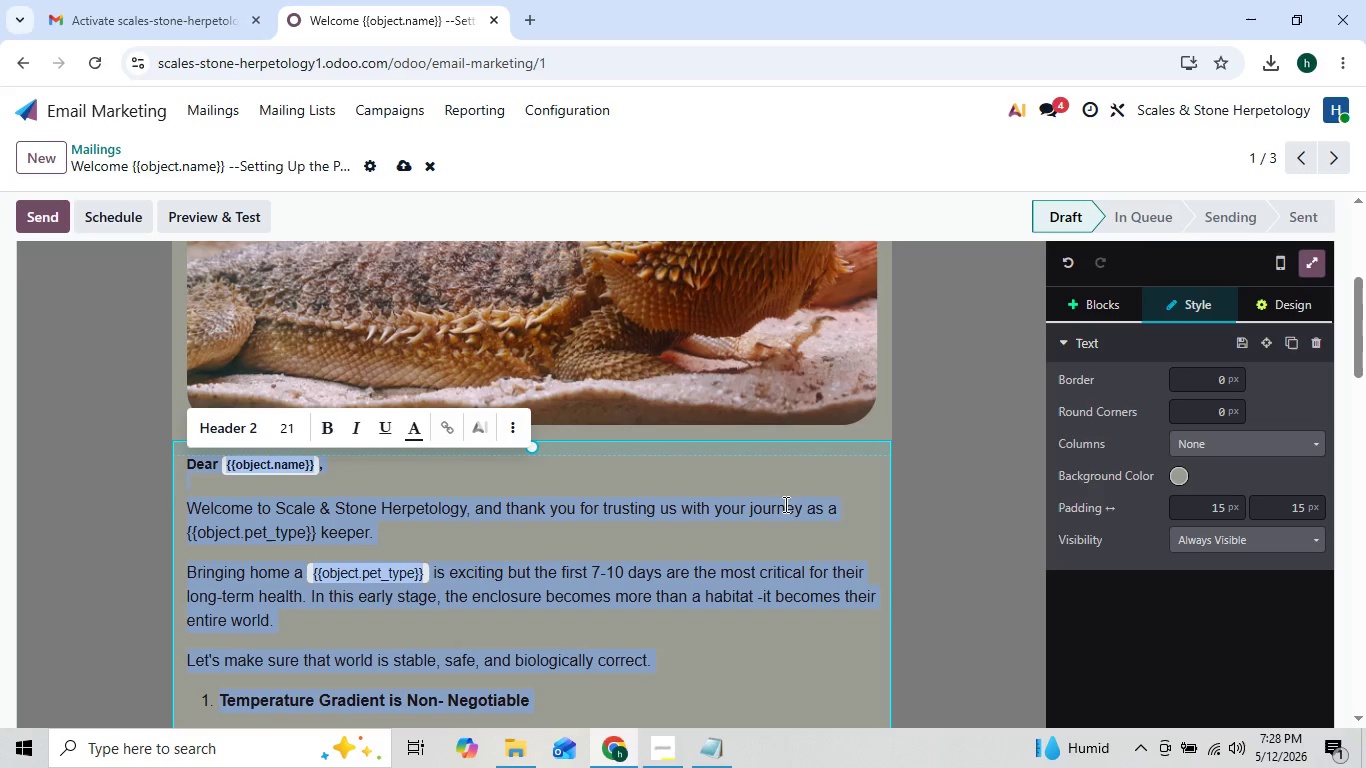 
left_click([930, 488])
 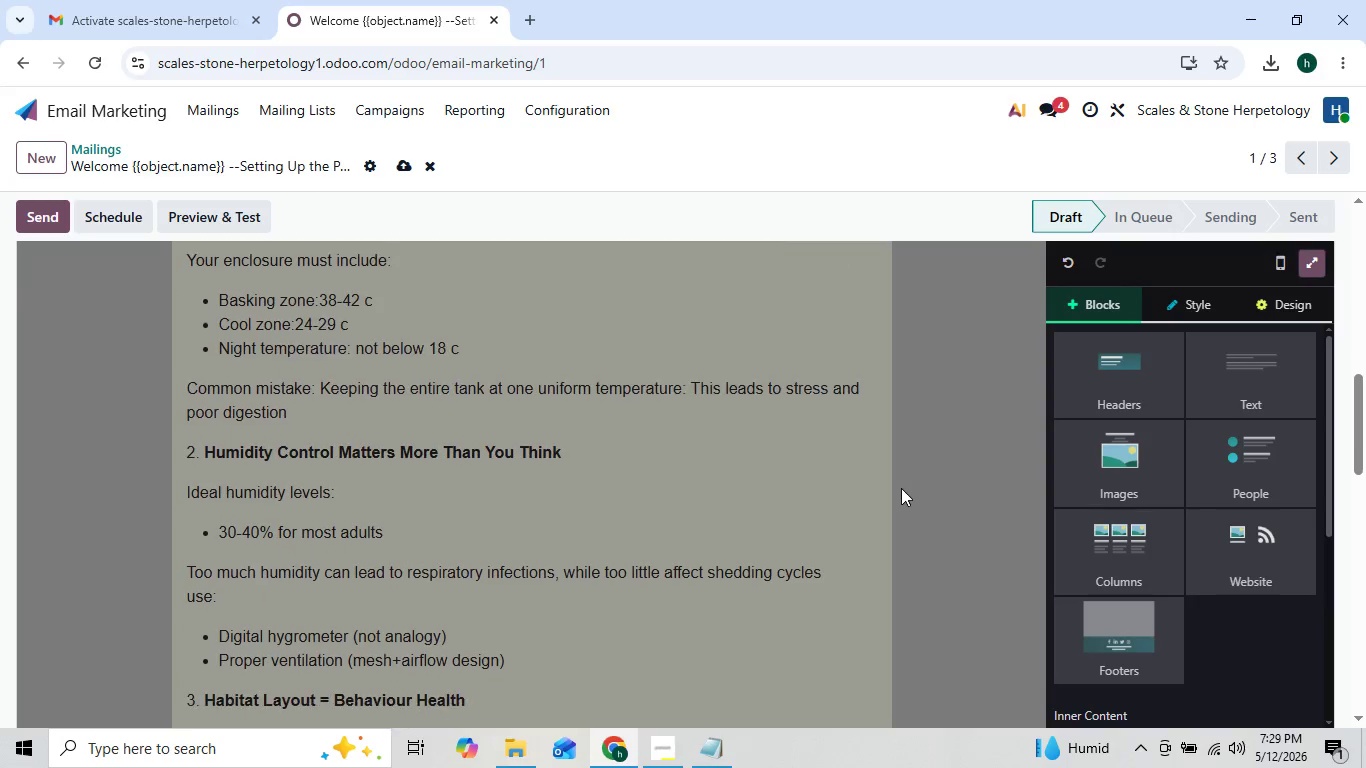 
wait(8.16)
 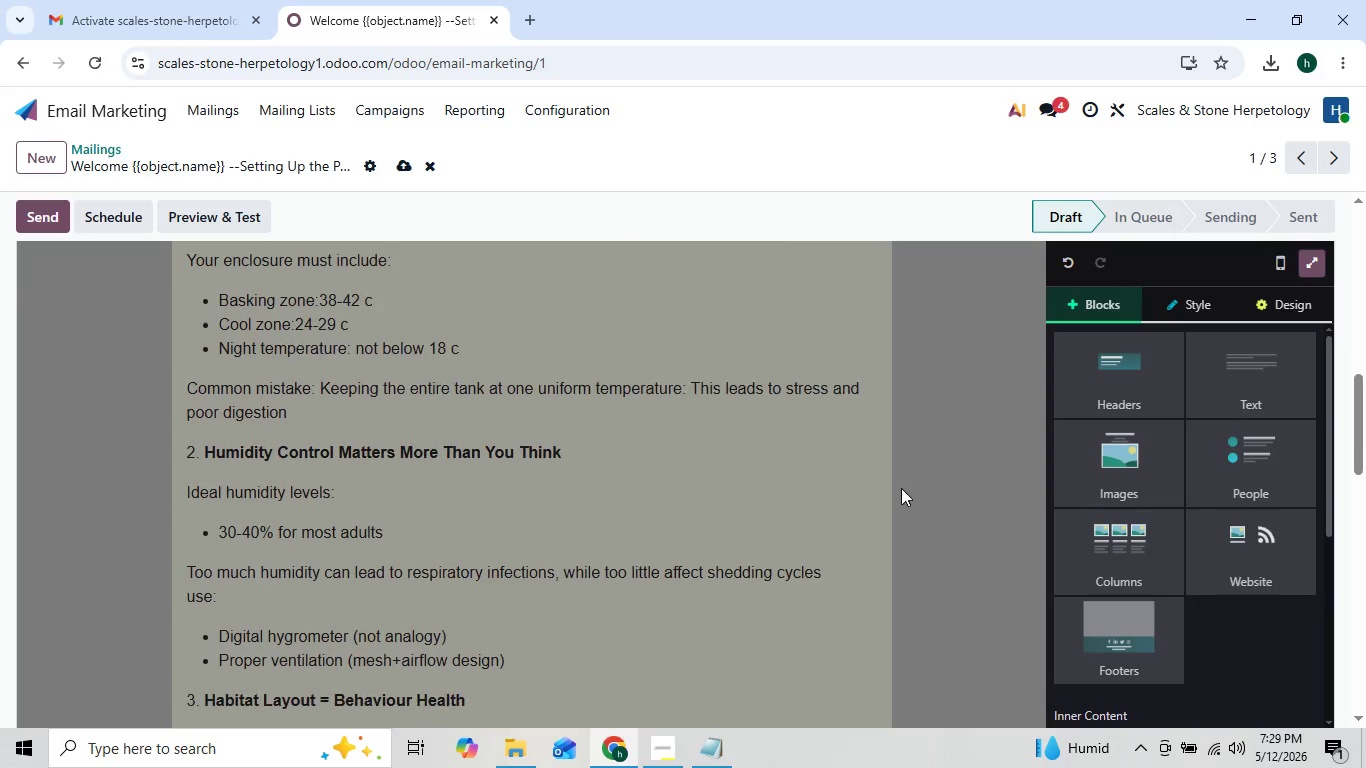 
left_click_drag(start_coordinate=[419, 384], to_coordinate=[648, 387])
 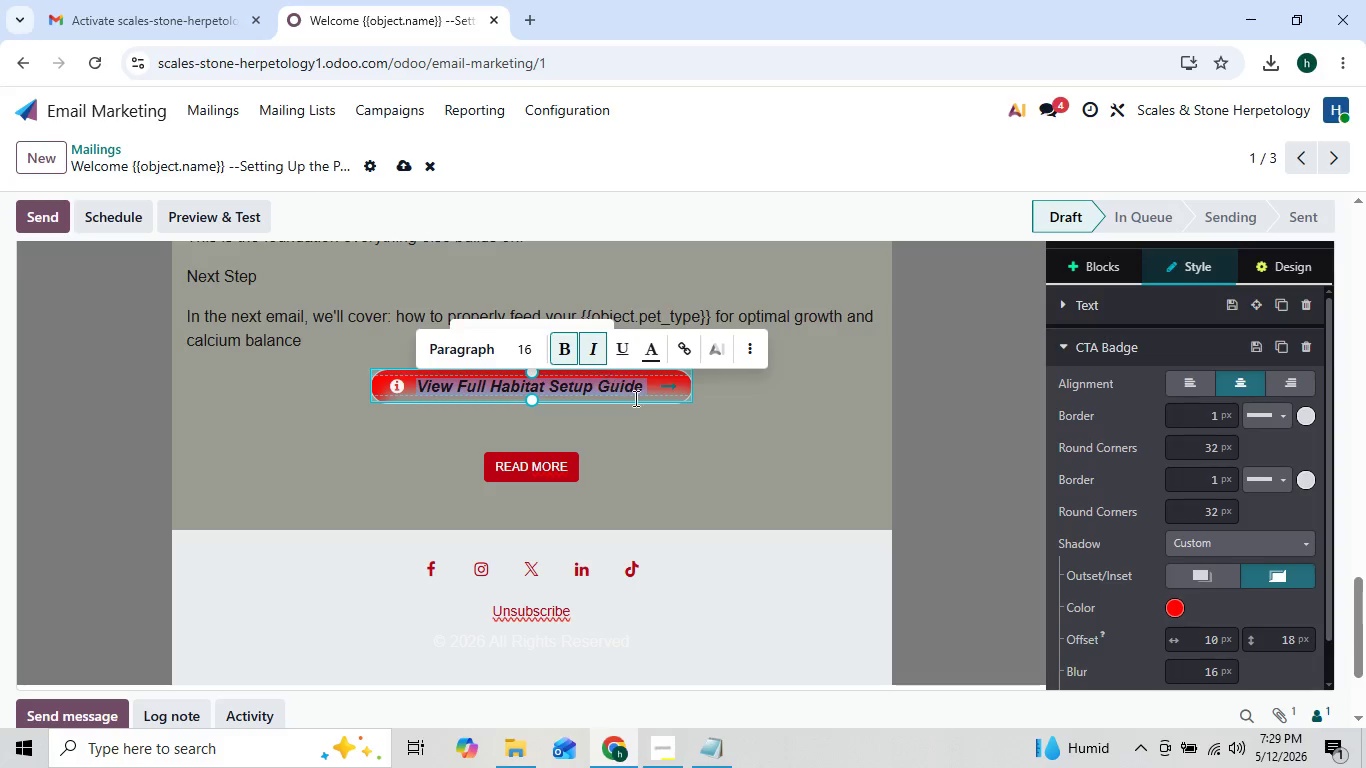 
left_click([746, 474])
 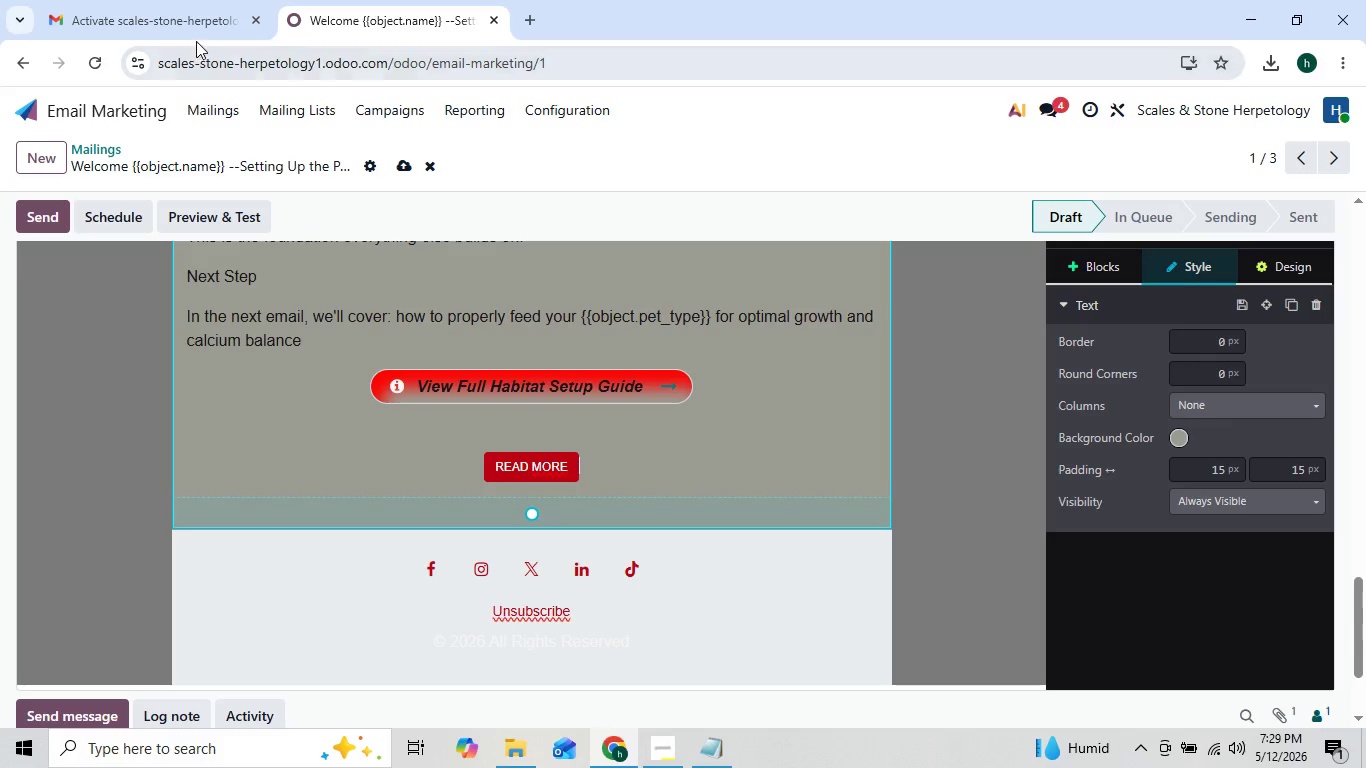 
left_click([203, 112])
 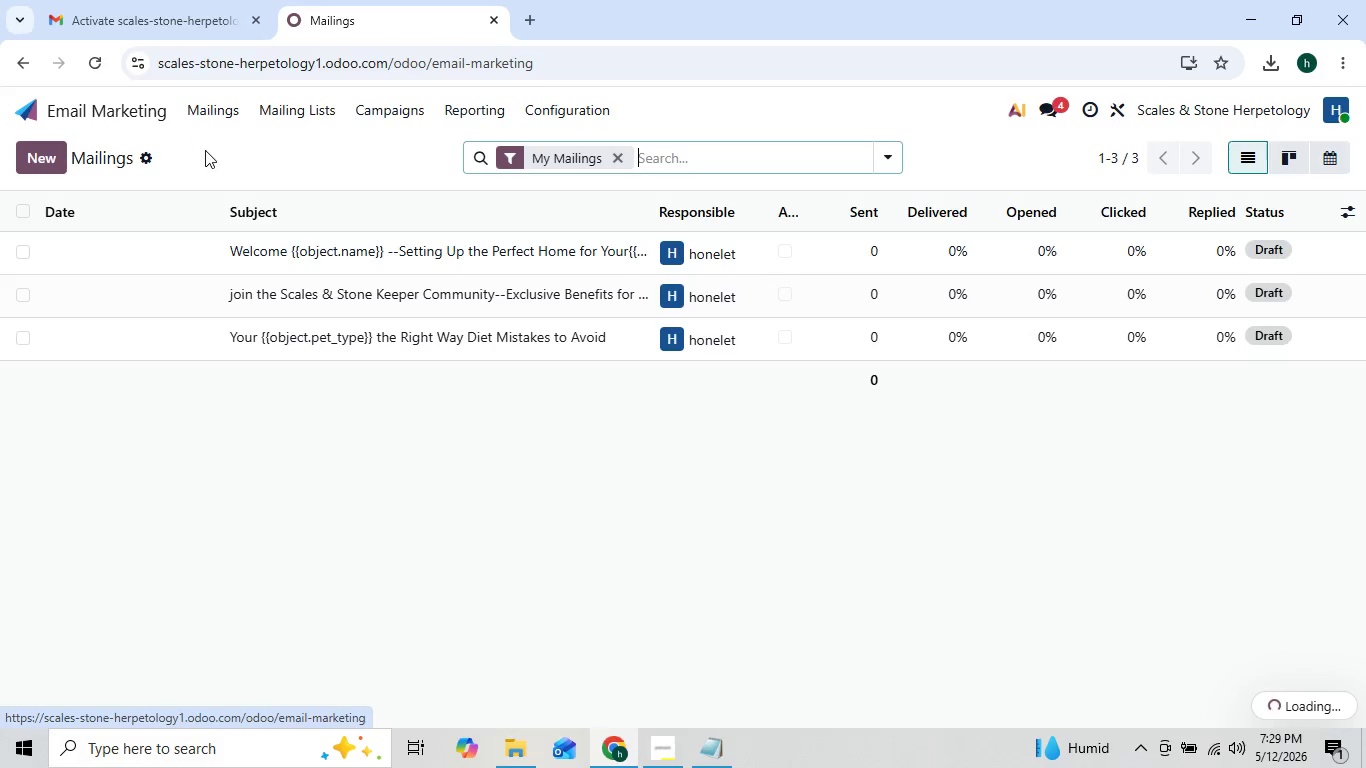 
left_click([258, 284])
 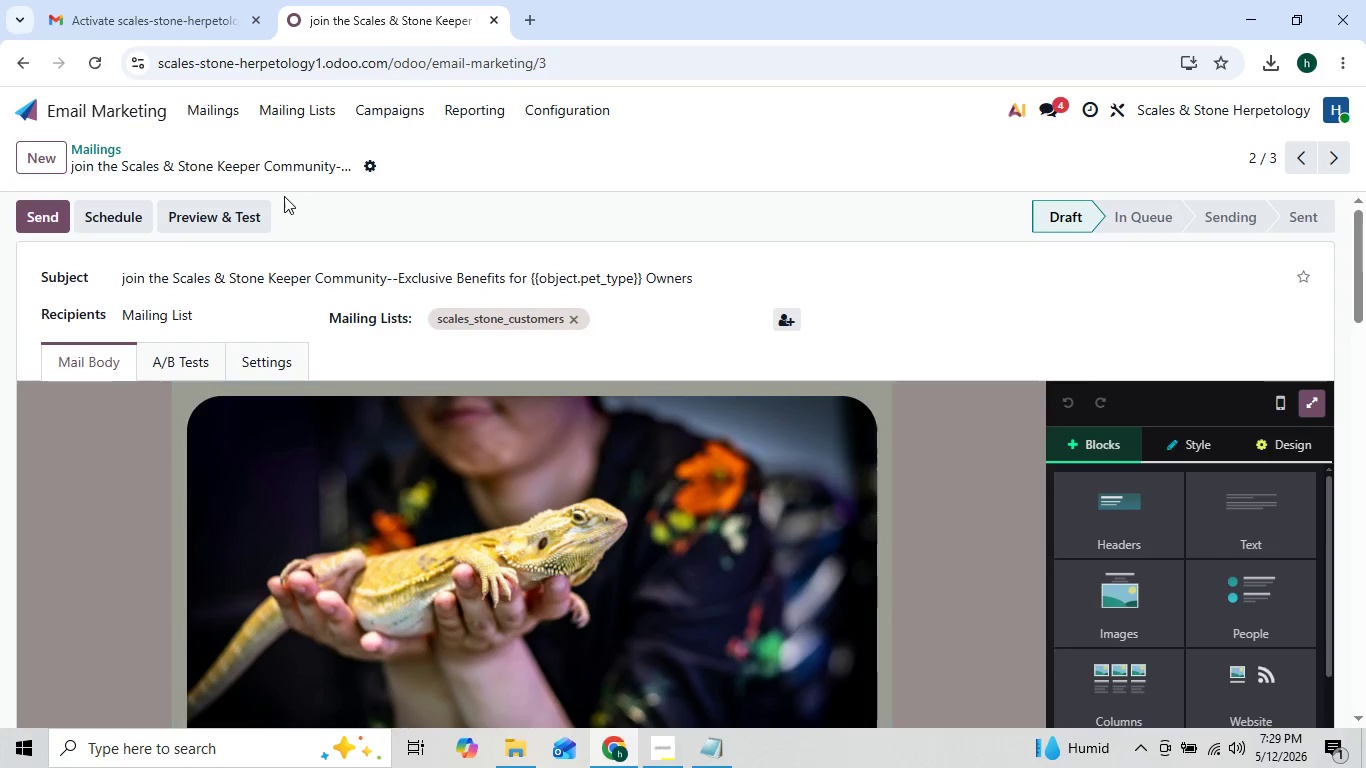 
left_click([223, 97])
 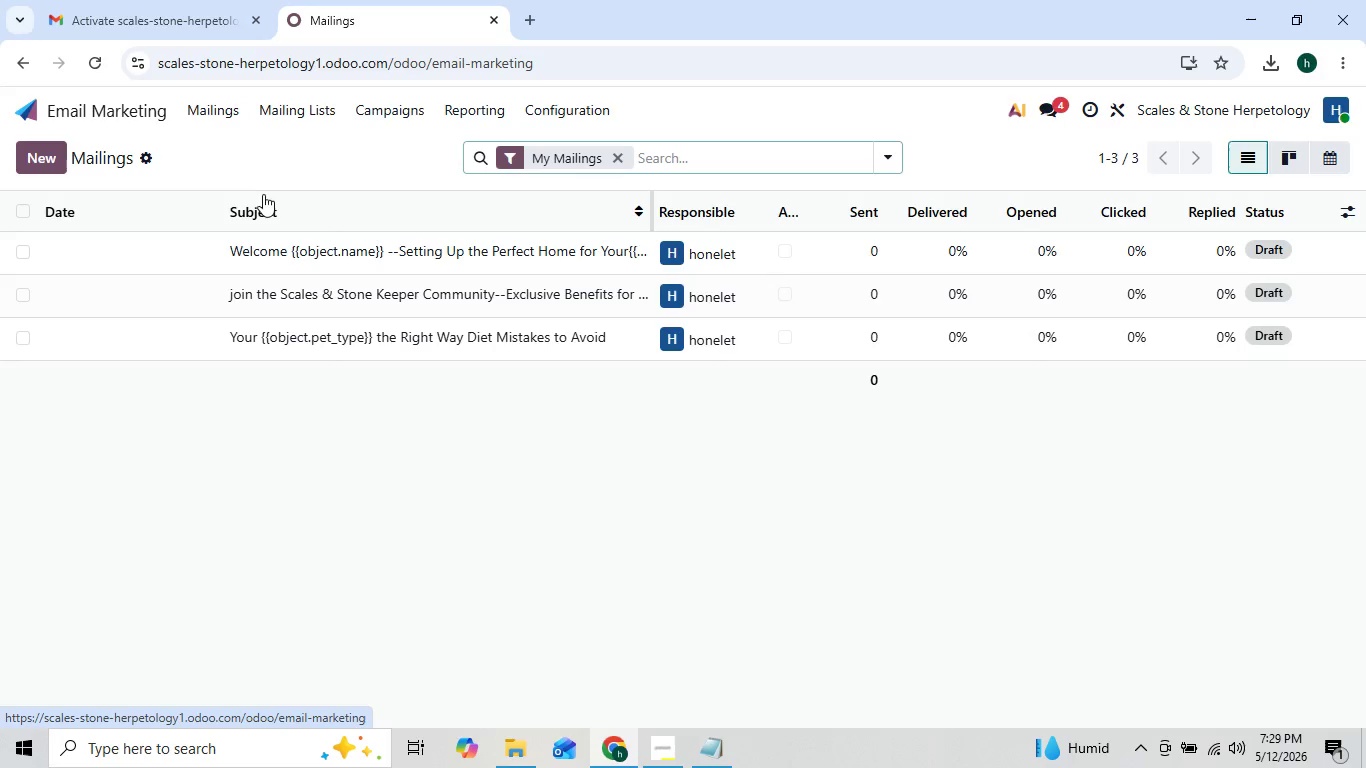 
left_click([283, 244])
 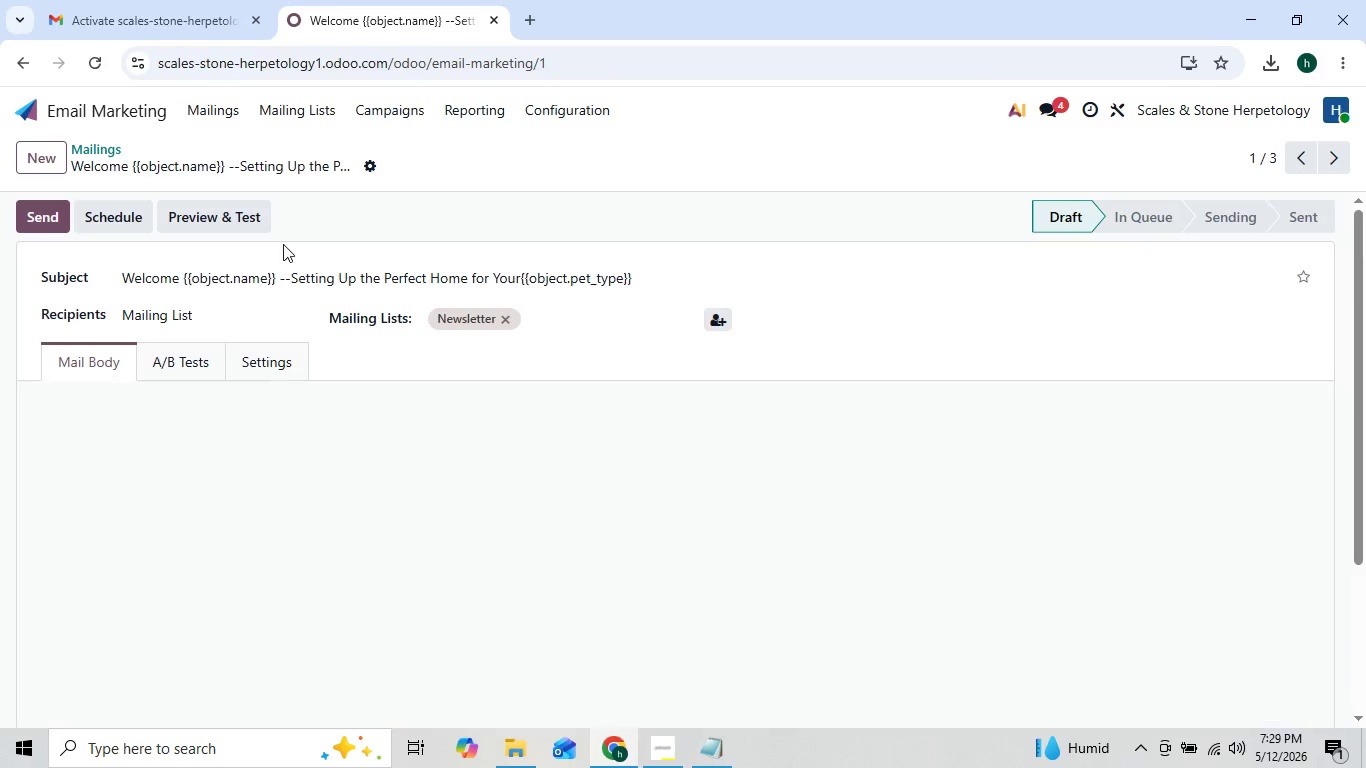 
mouse_move([312, 386])
 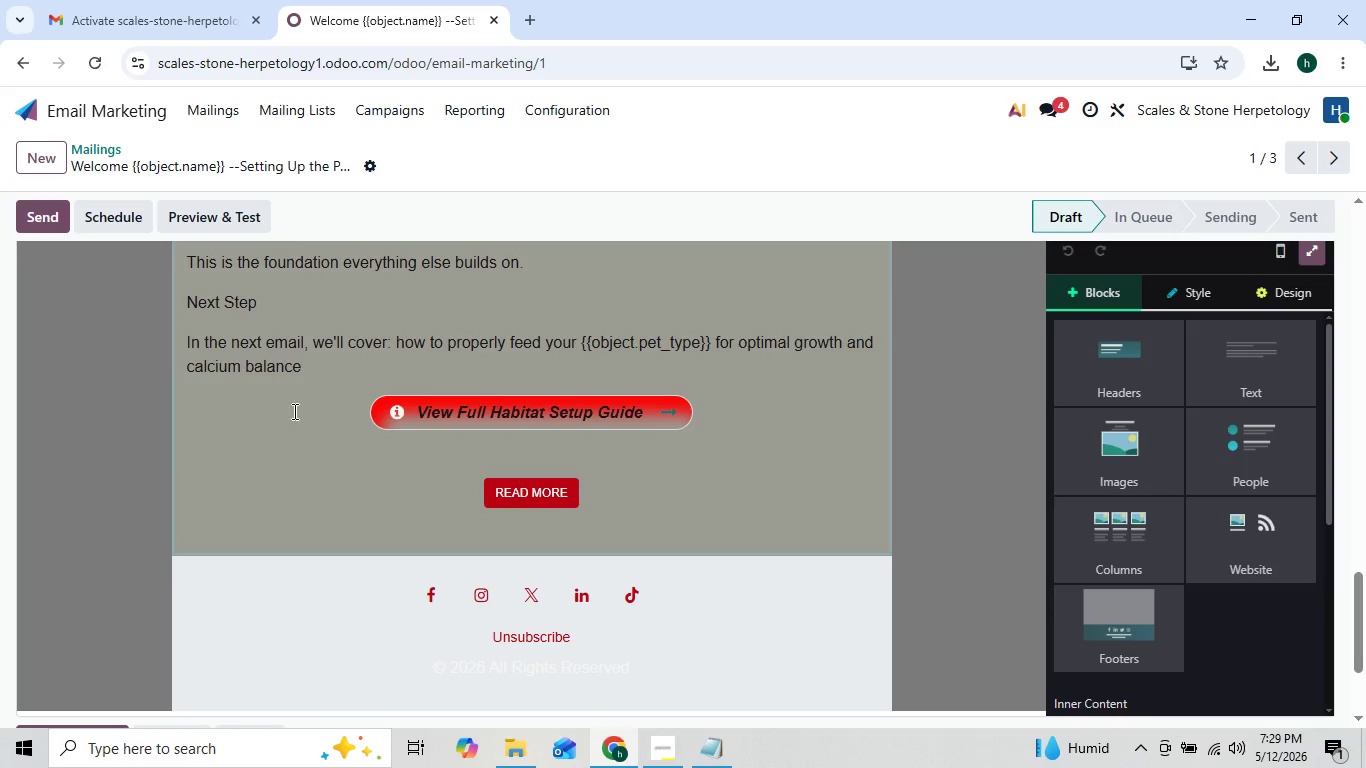 
wait(5.21)
 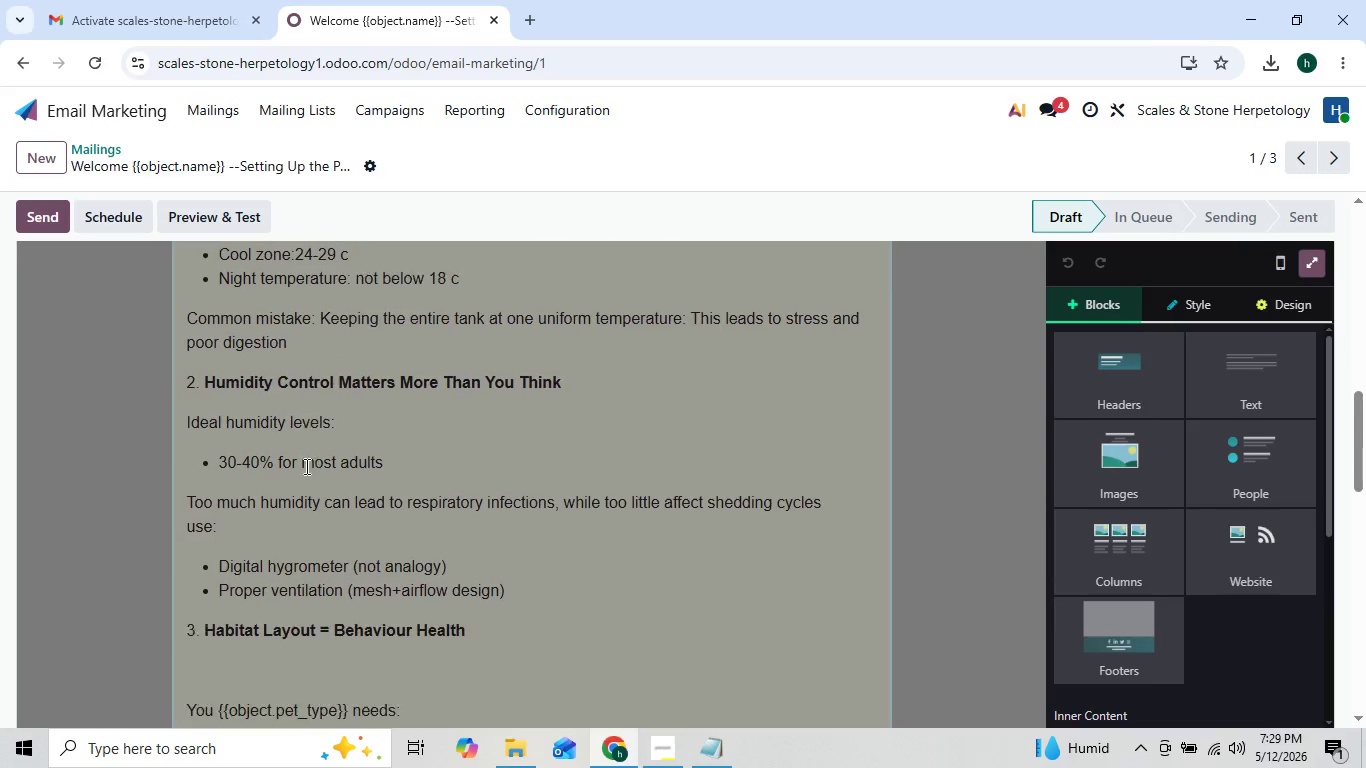 
left_click([199, 119])
 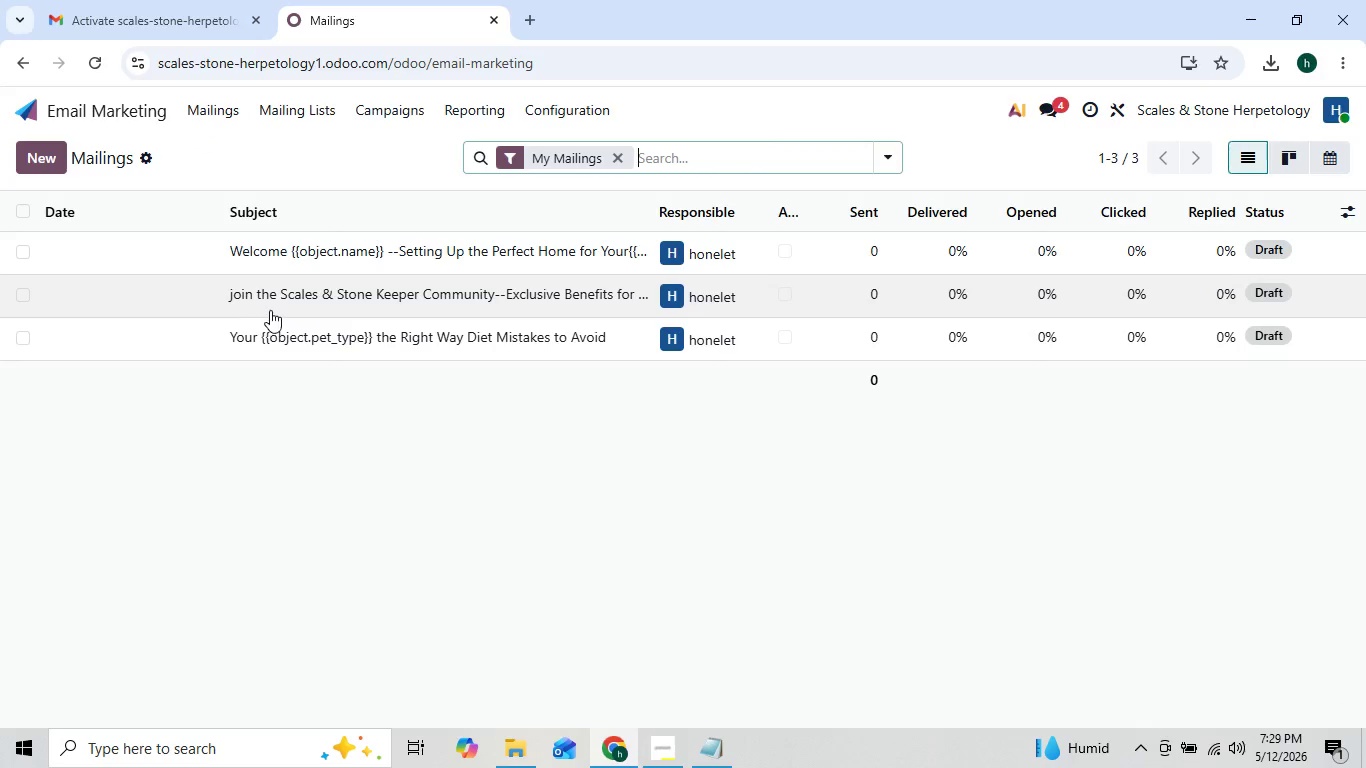 
left_click([276, 328])
 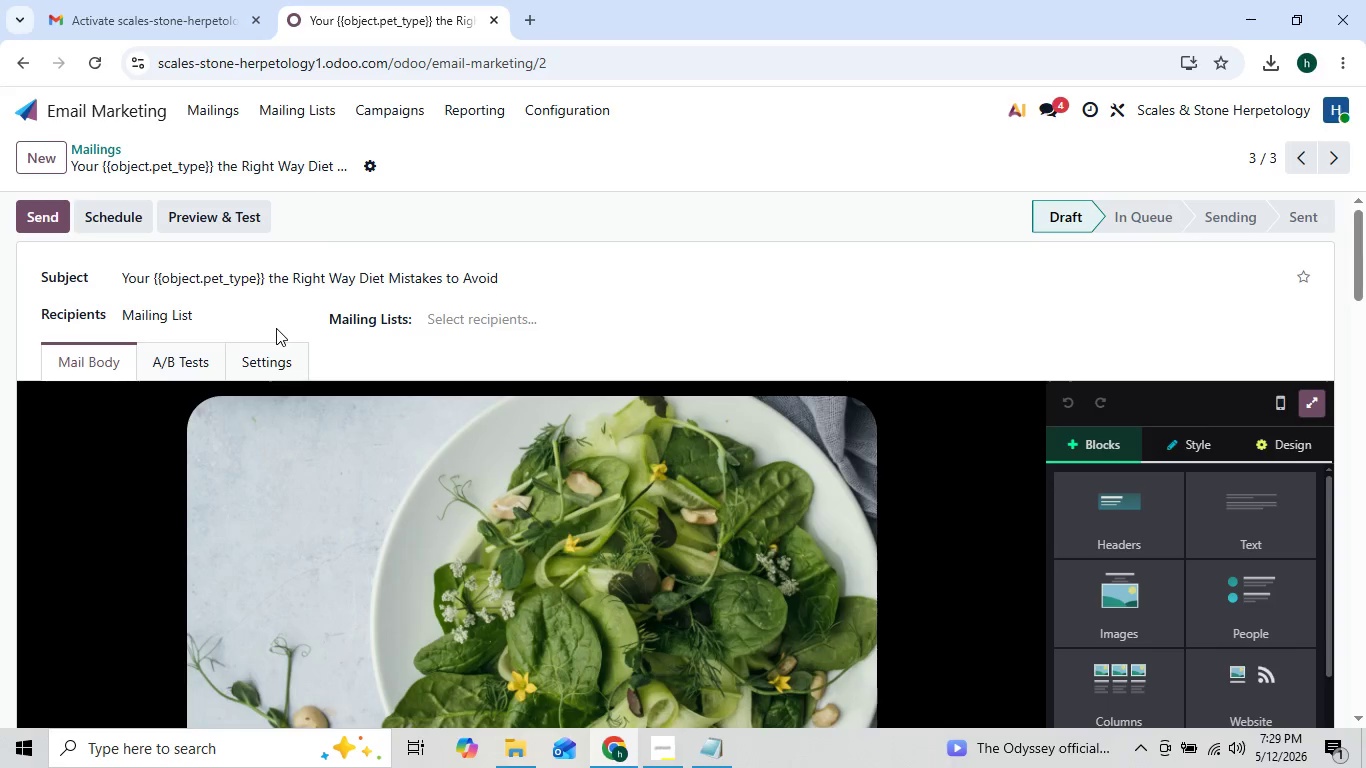 
mouse_move([357, 458])
 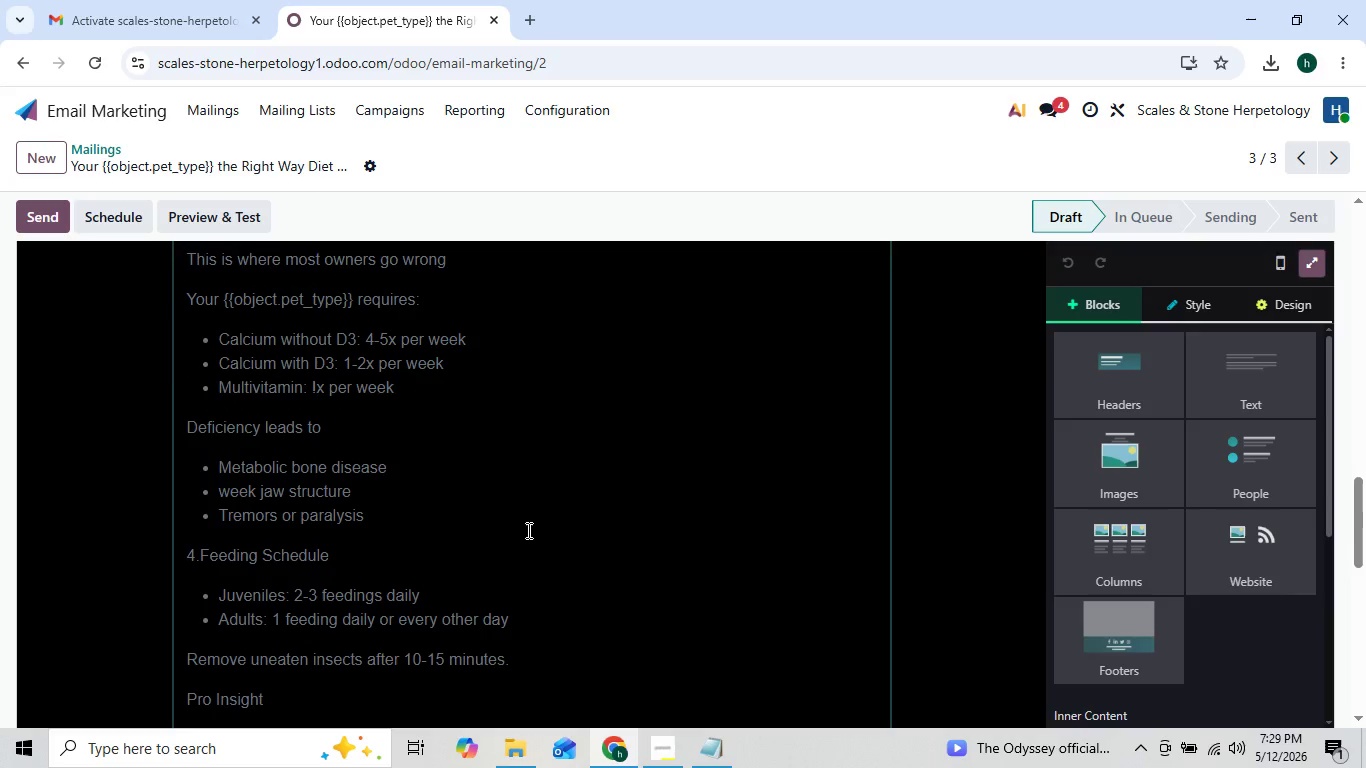 
wait(9.91)
 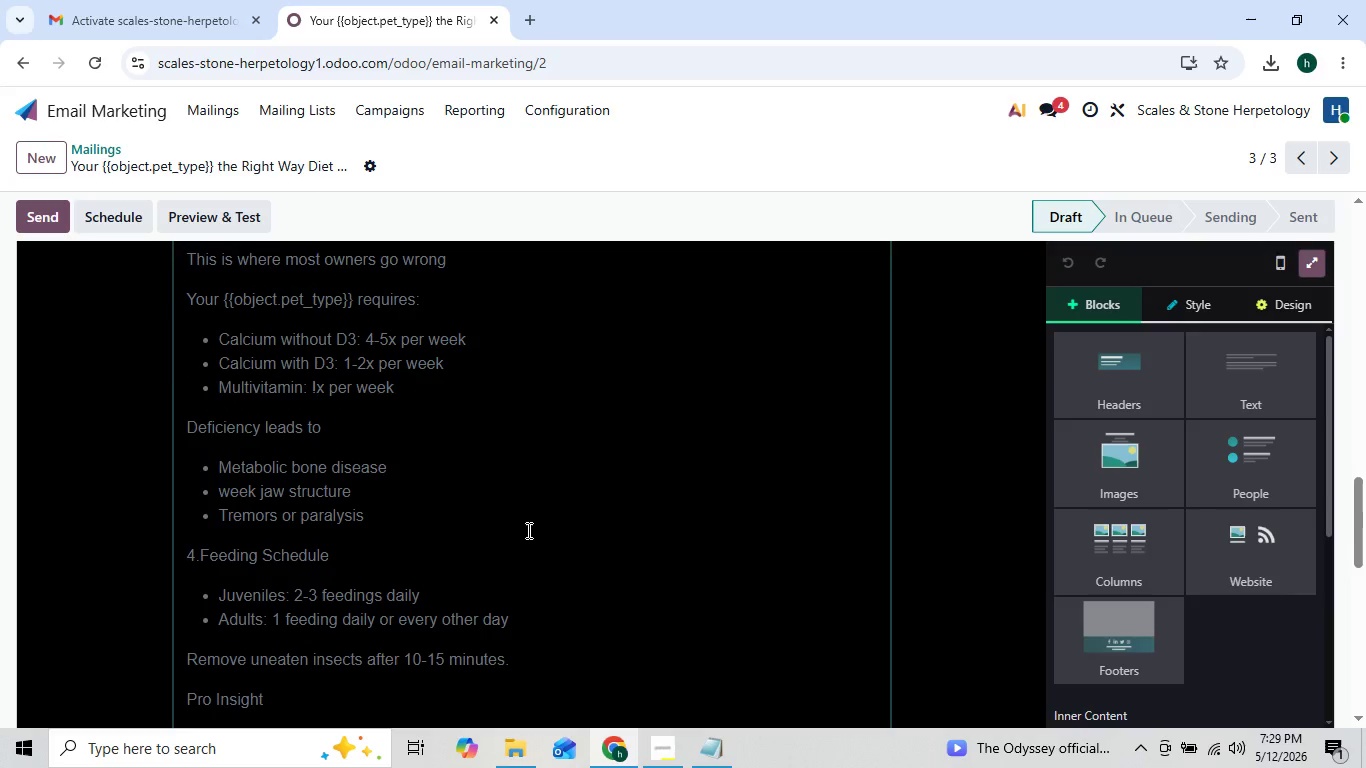 
left_click([1268, 294])
 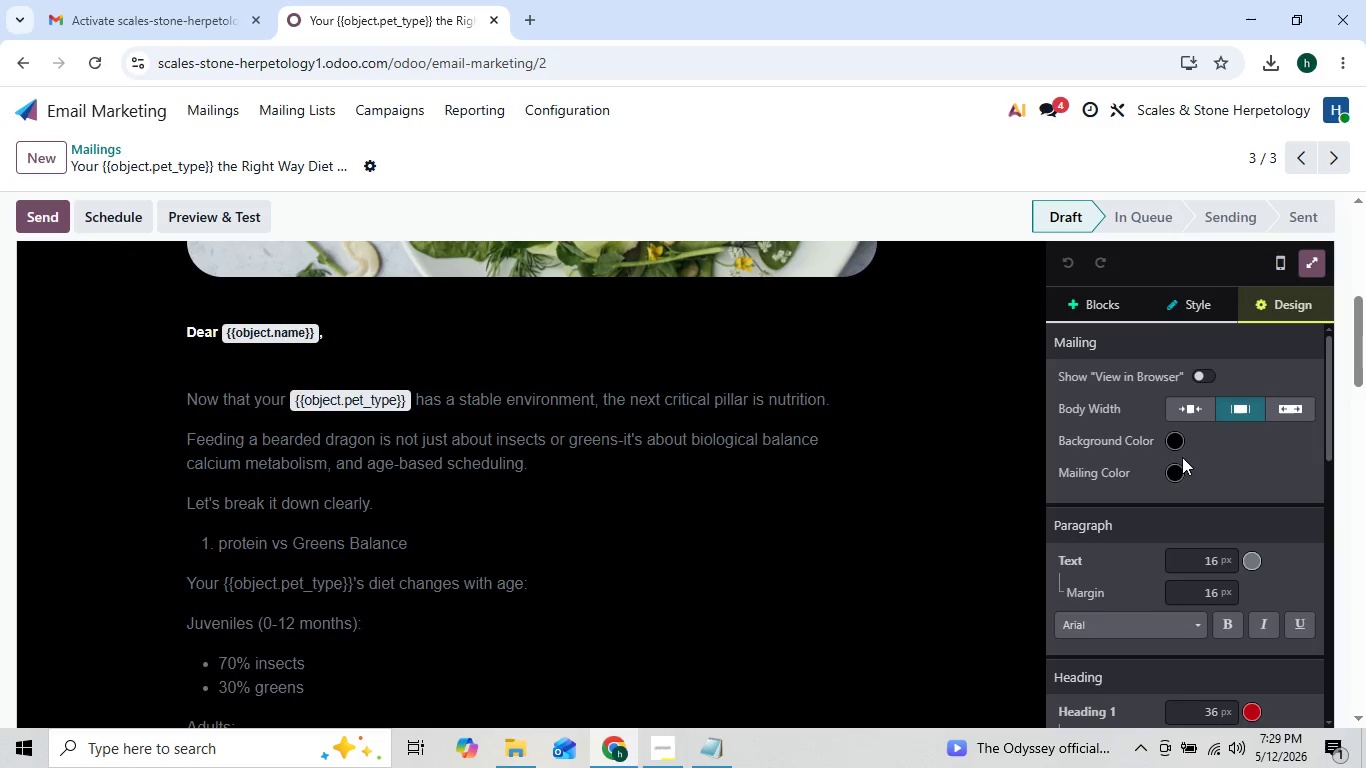 
left_click([1175, 470])
 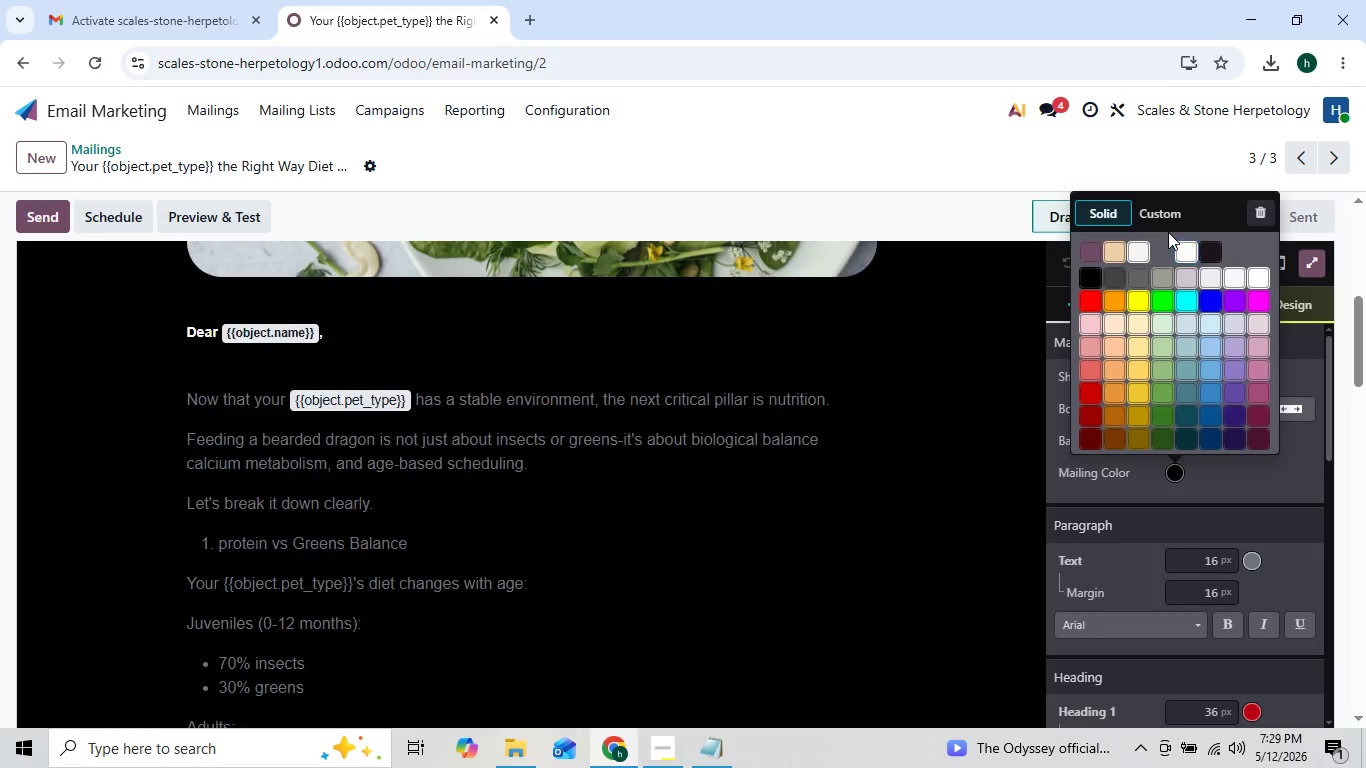 
left_click([1161, 209])
 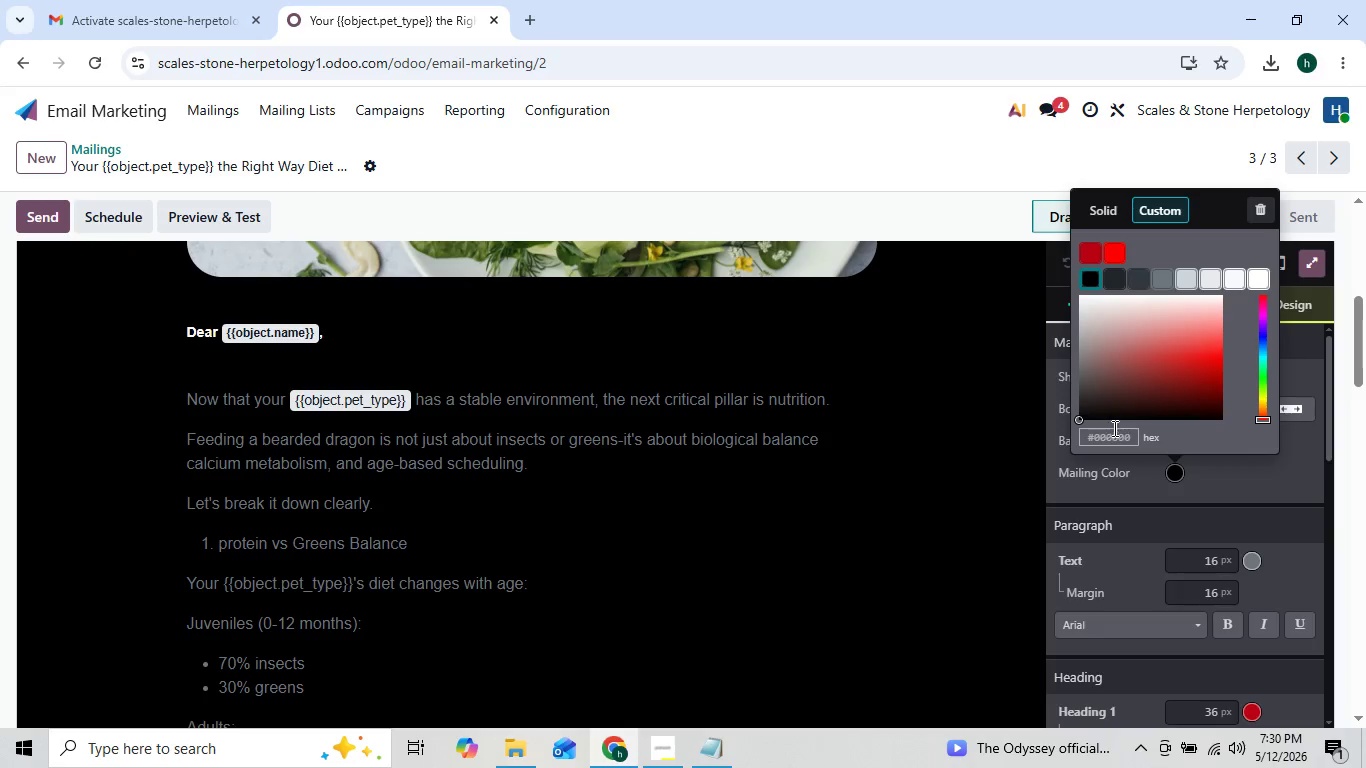 
left_click([1112, 432])
 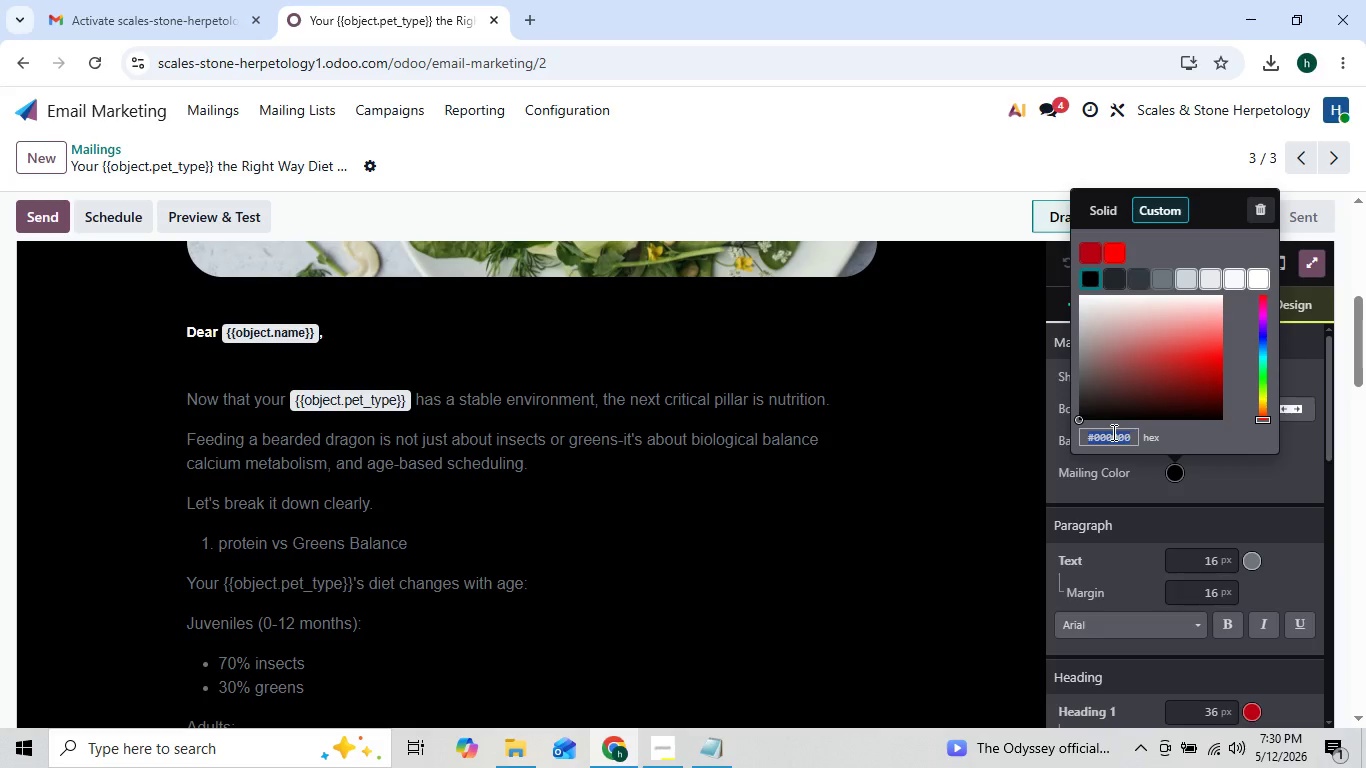 
key(Control+V)
 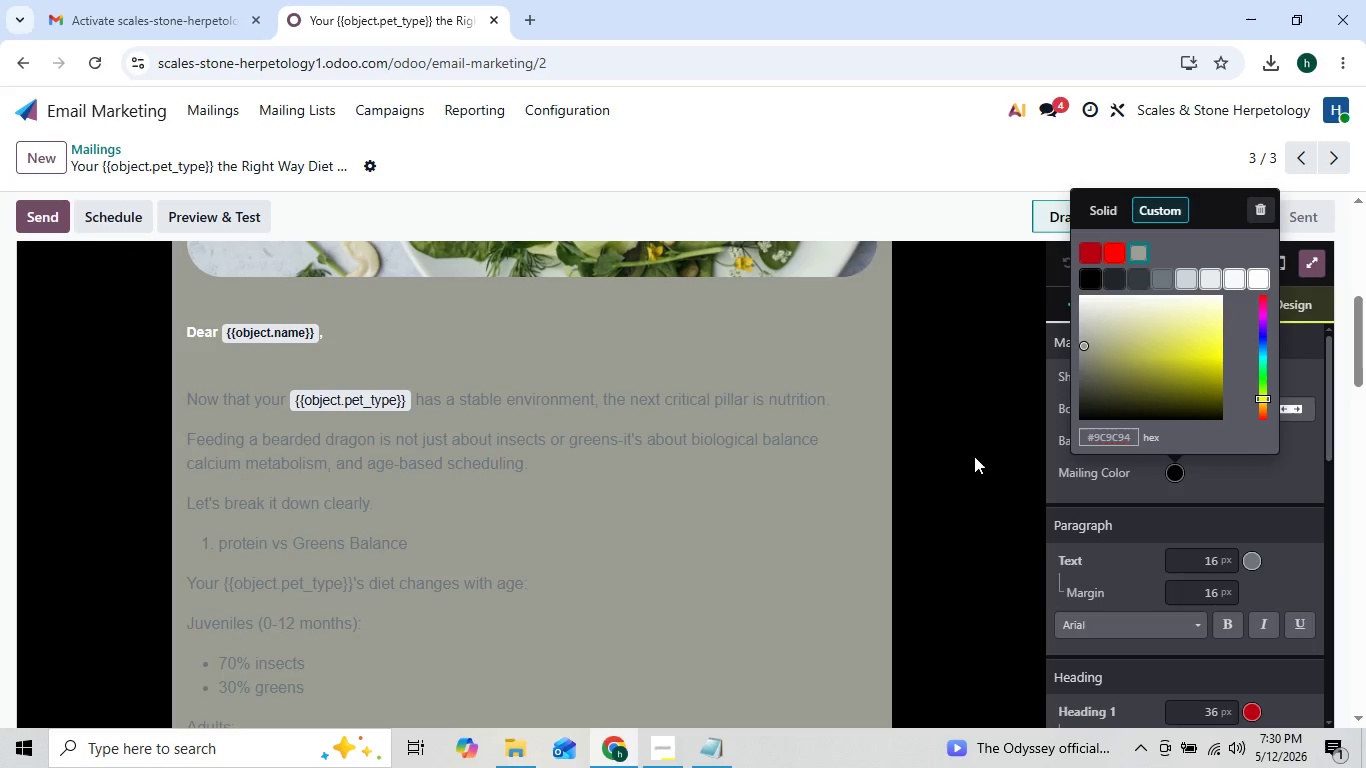 
left_click([973, 456])
 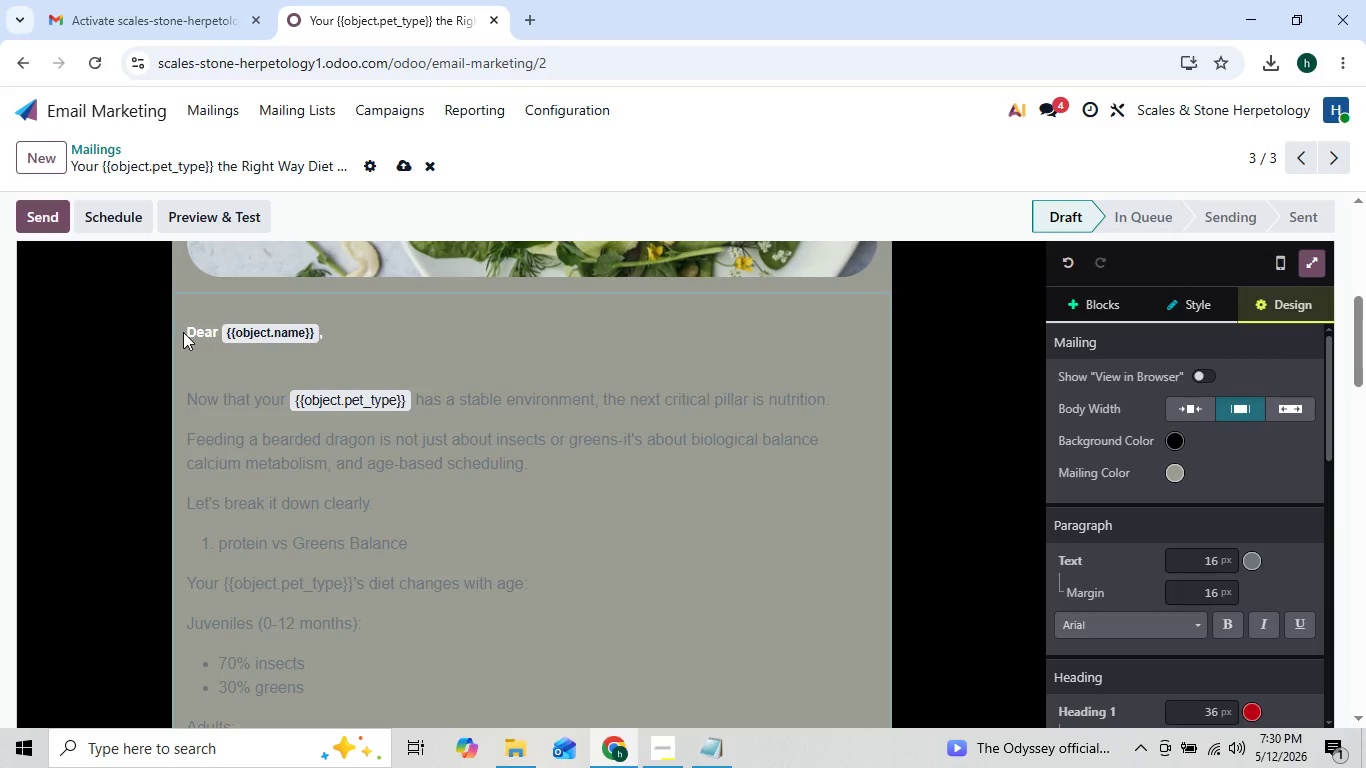 
left_click_drag(start_coordinate=[186, 332], to_coordinate=[513, 612])
 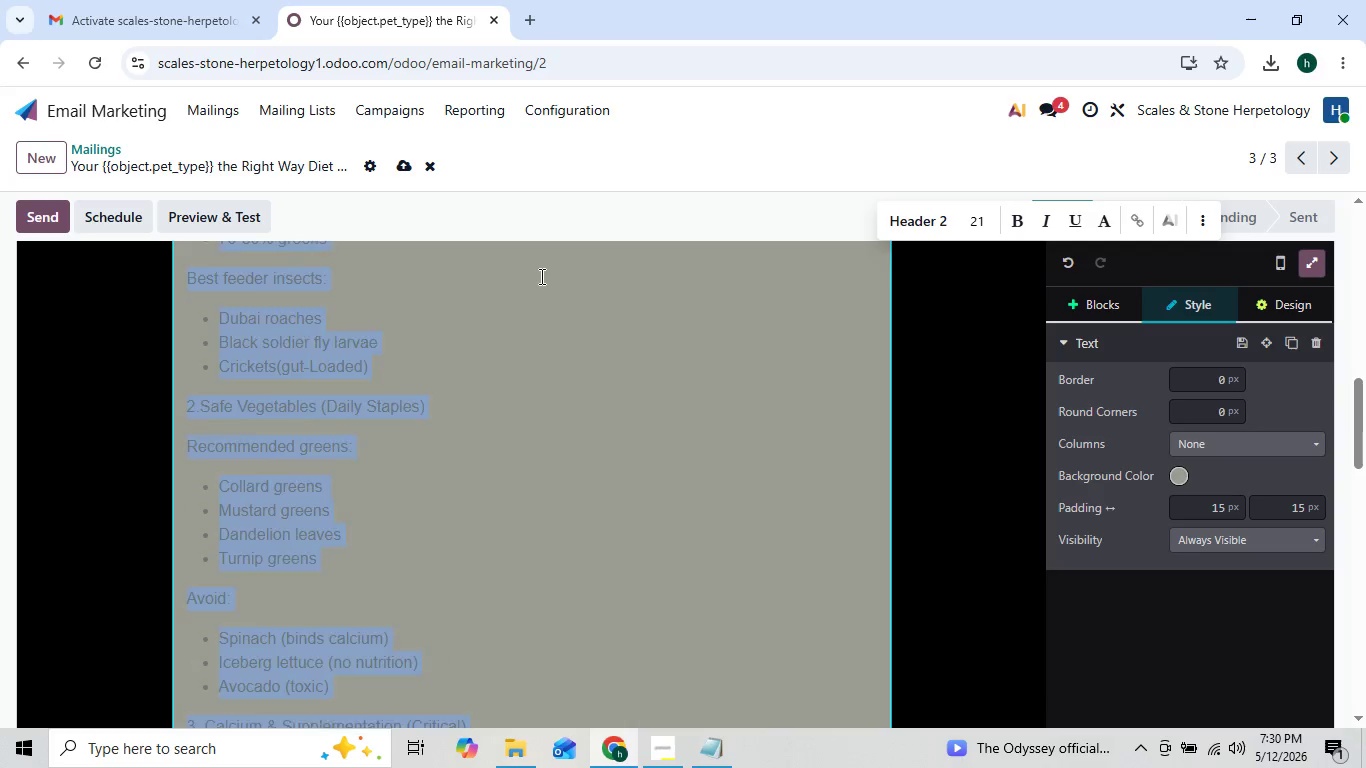 
wait(19.38)
 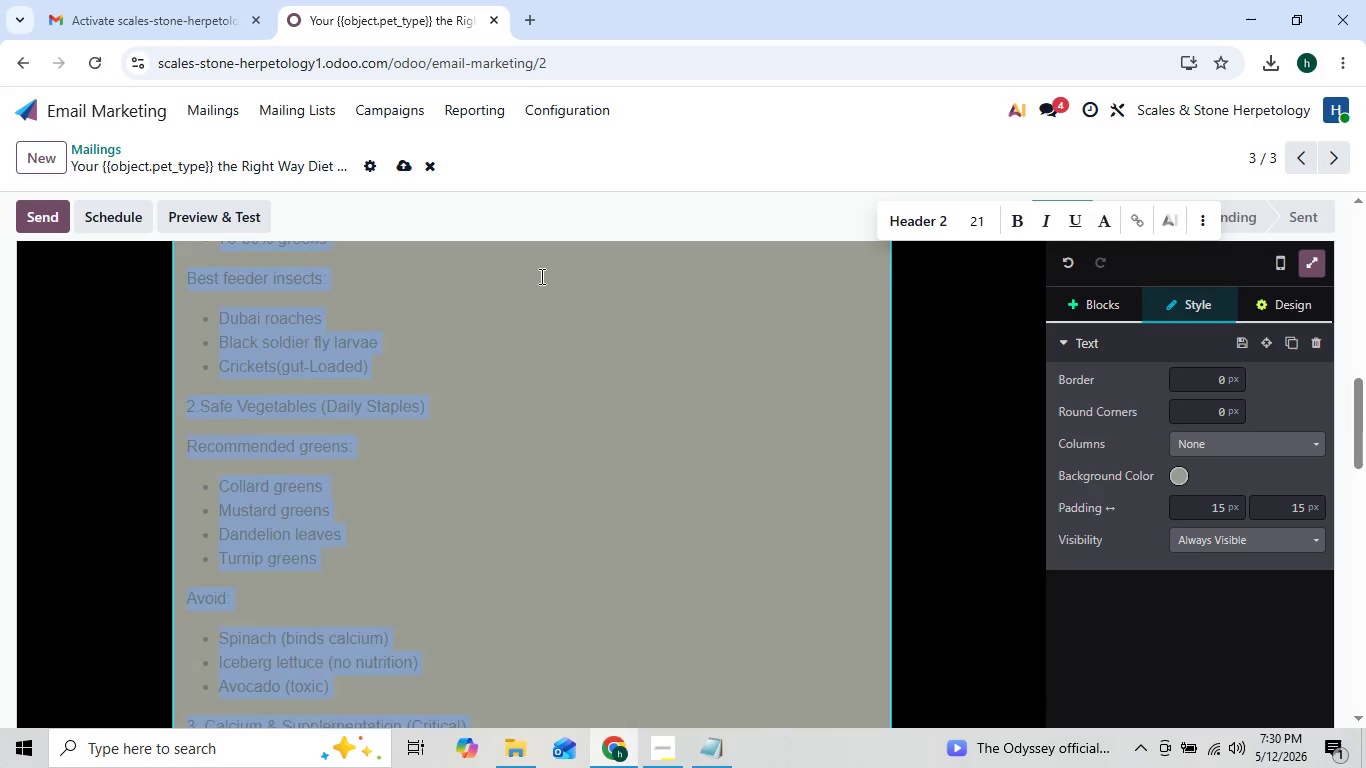 
left_click([1102, 419])
 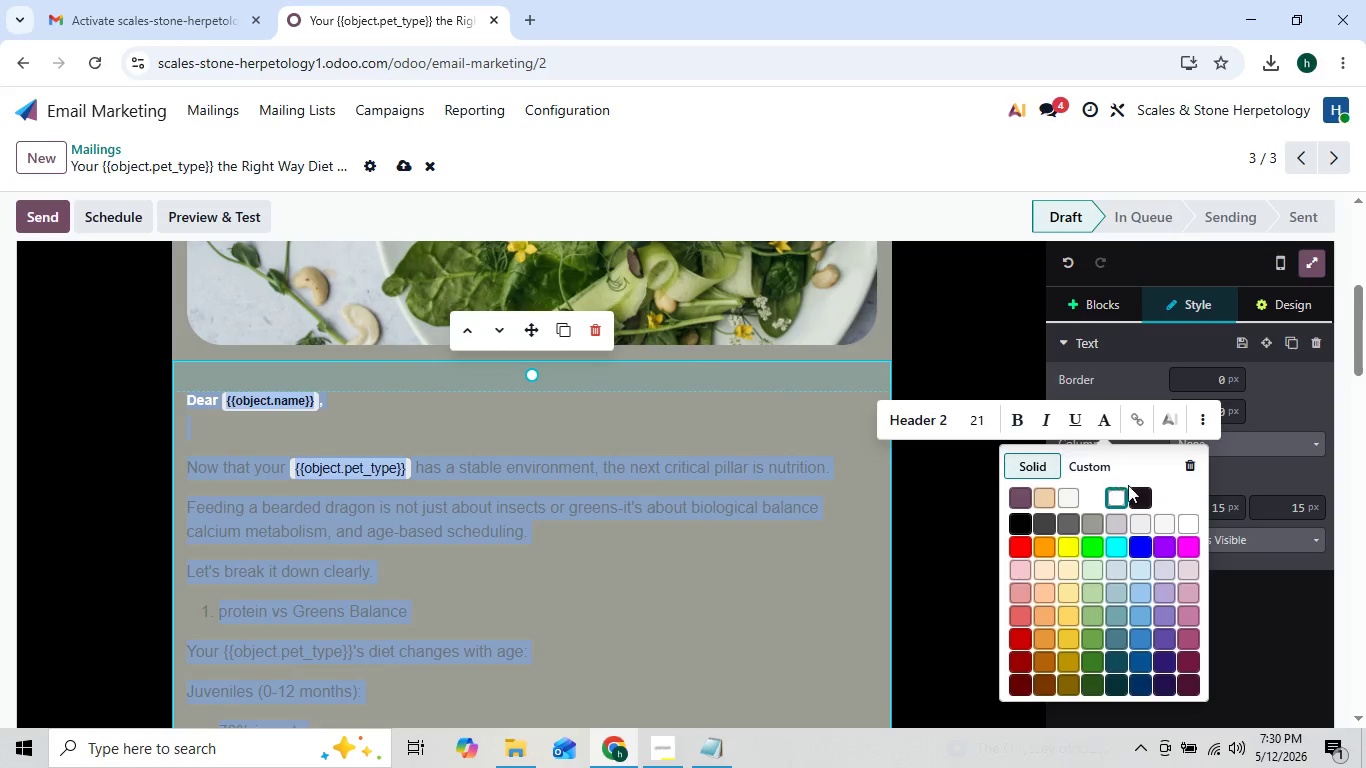 
left_click([1141, 496])
 